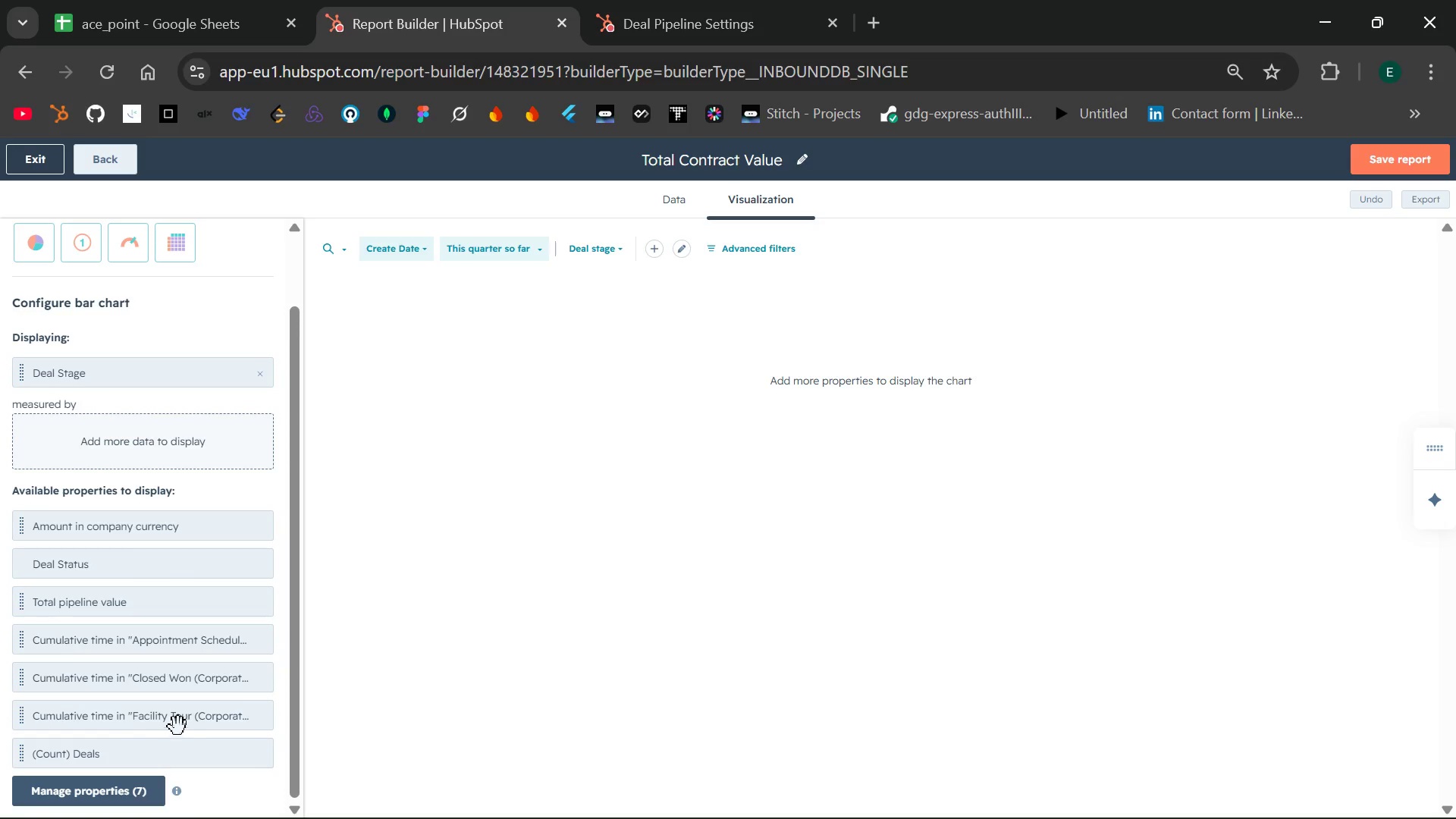 
left_click([90, 797])
 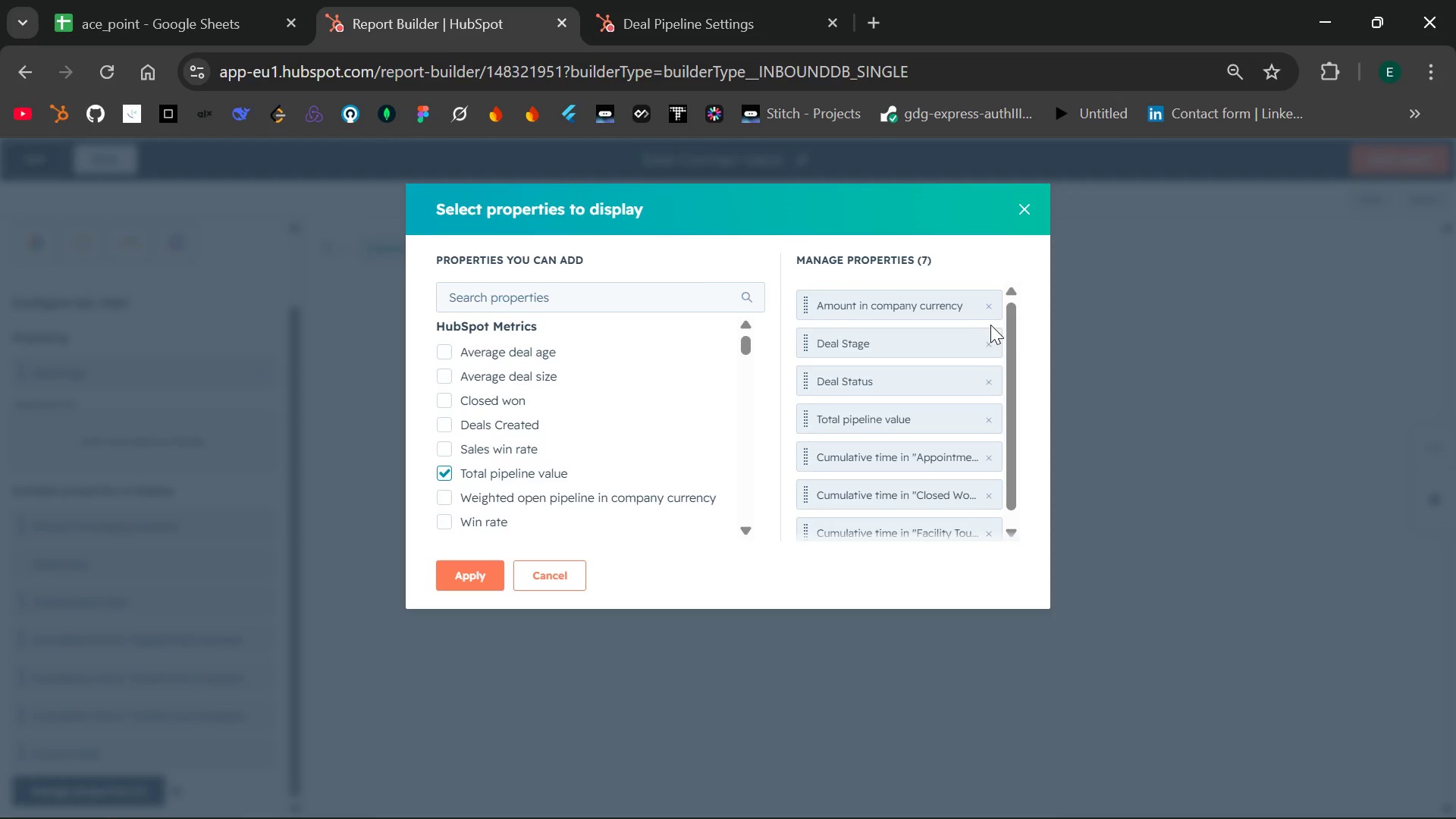 
left_click([995, 306])
 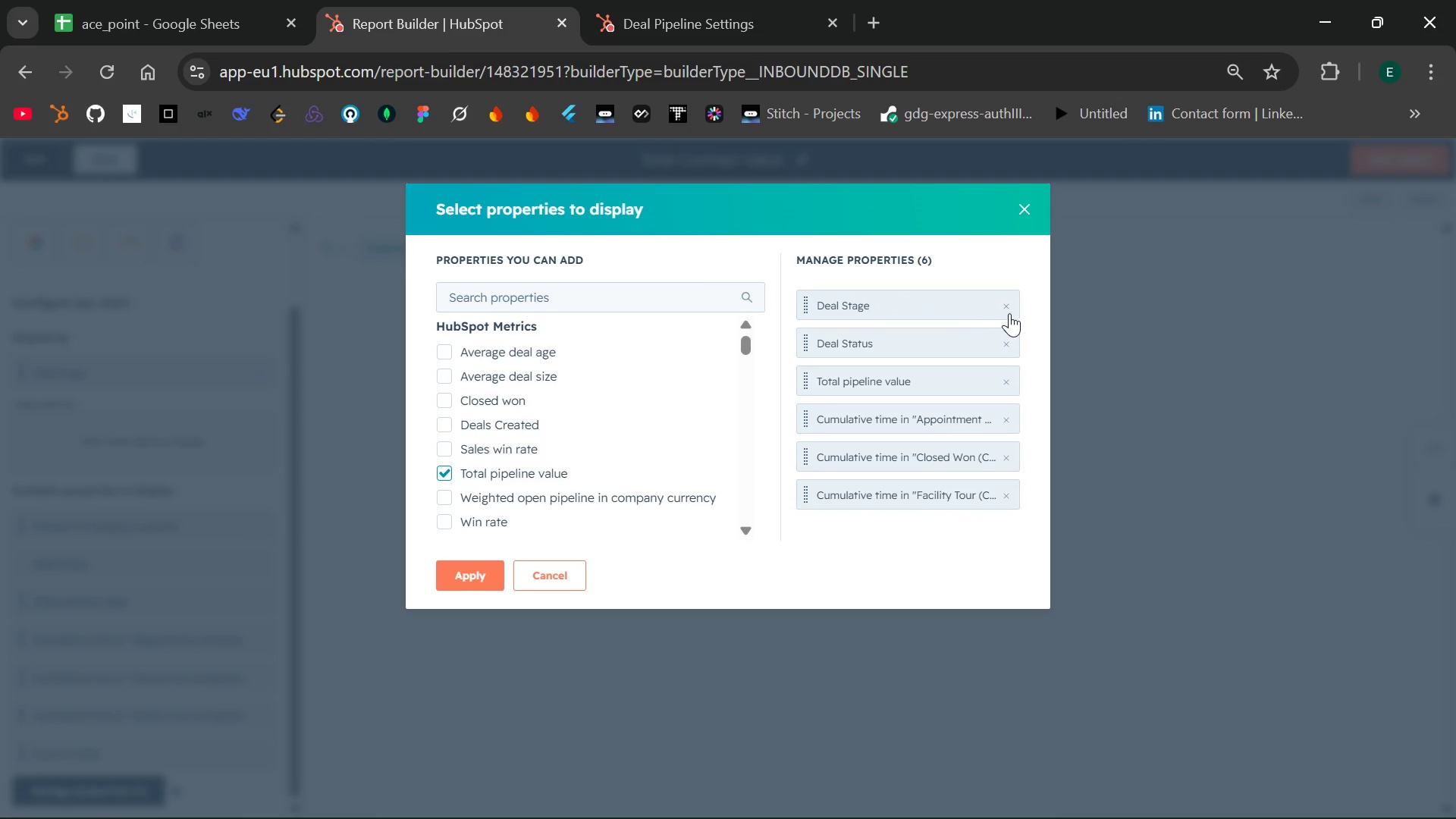 
left_click([1012, 309])
 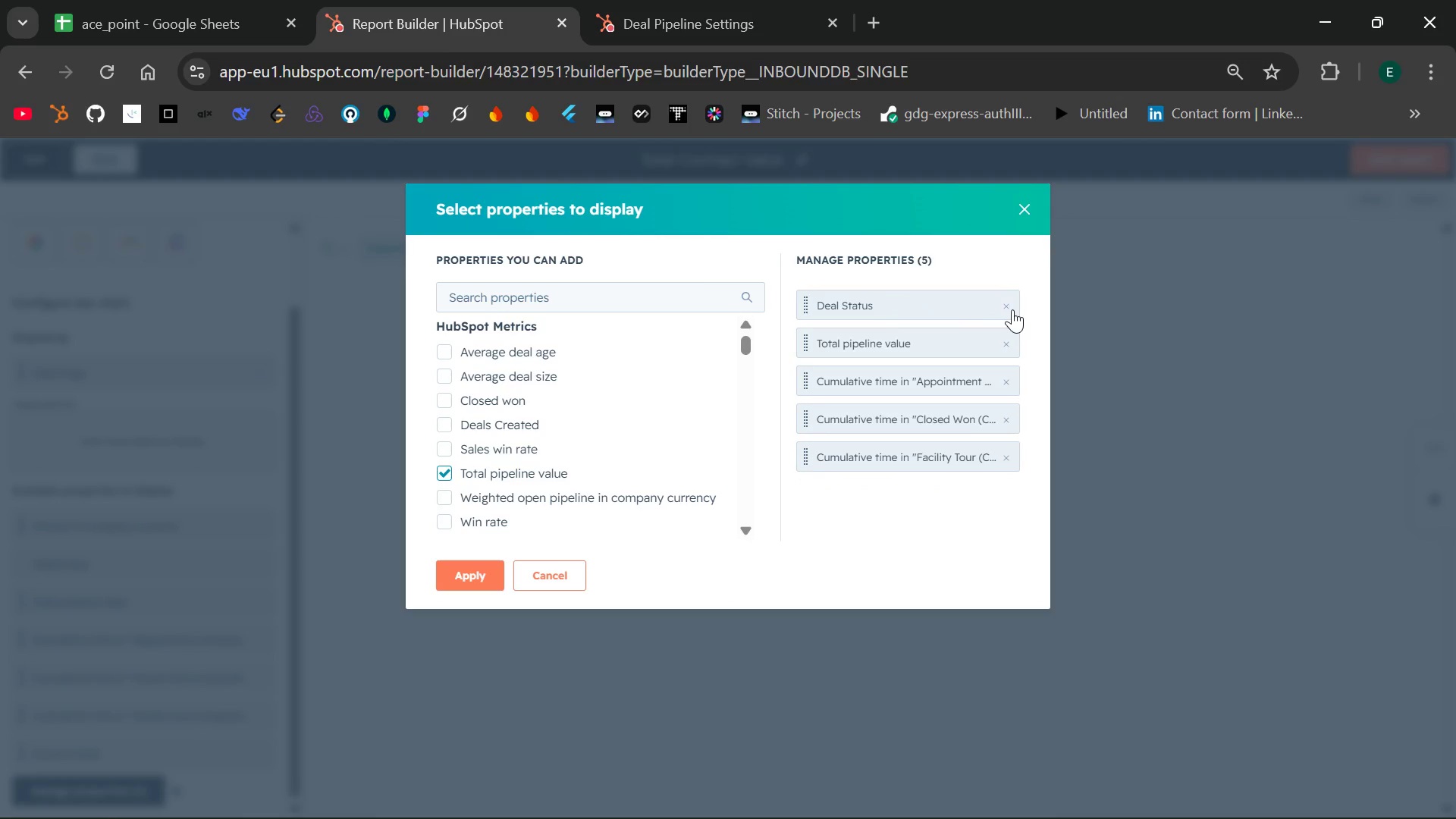 
left_click([1012, 309])
 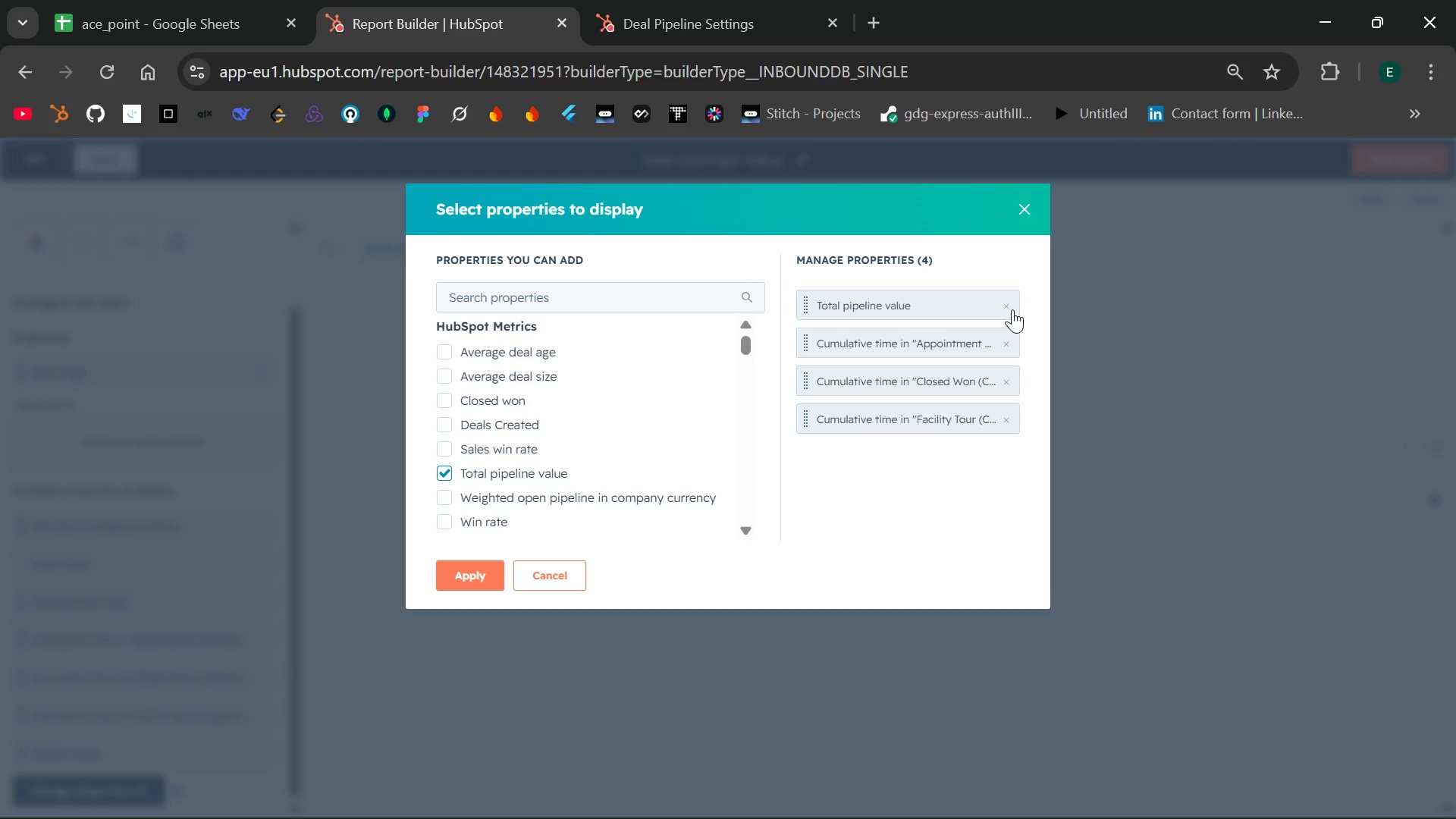 
left_click([1012, 309])
 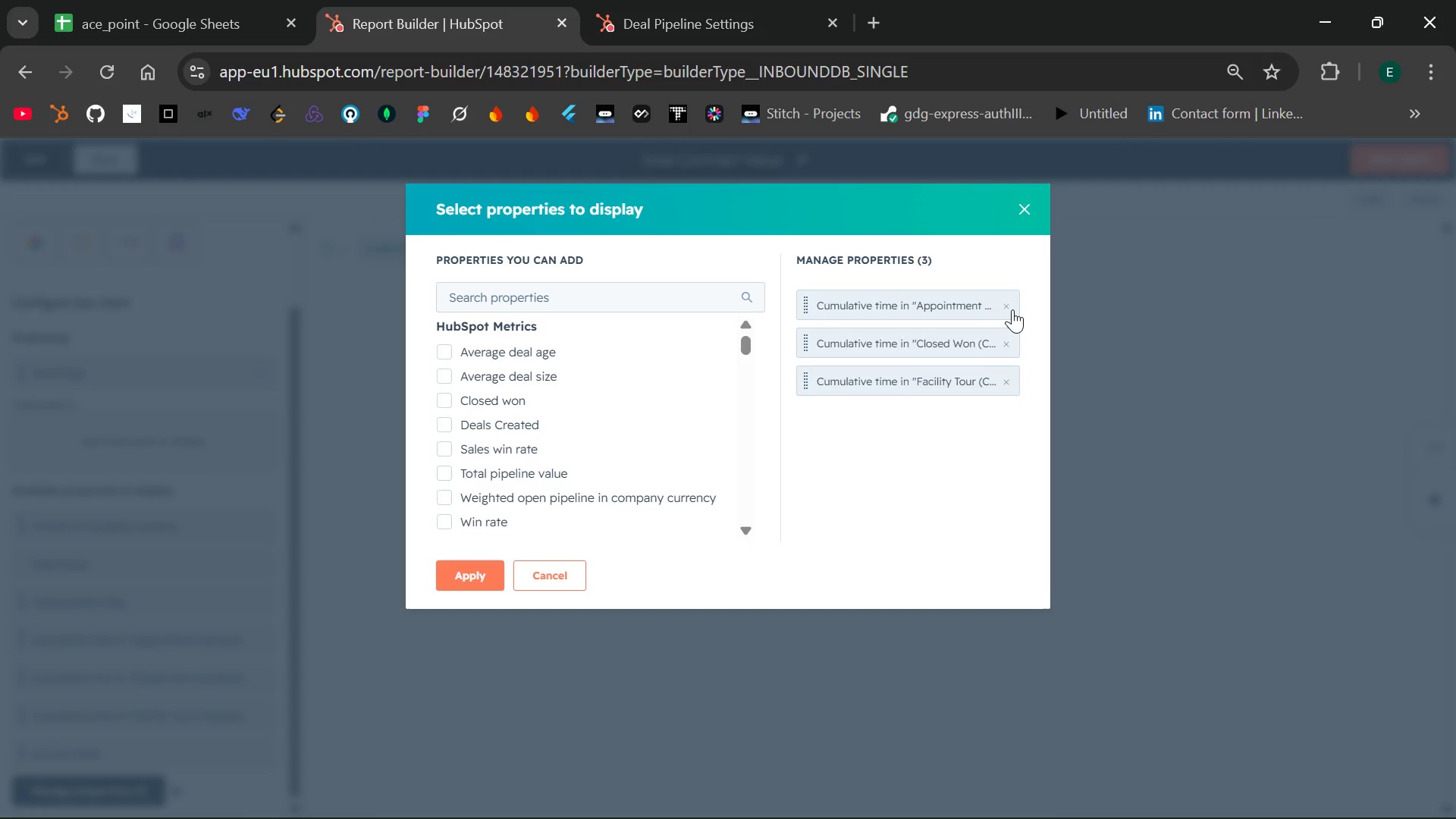 
left_click([1012, 309])
 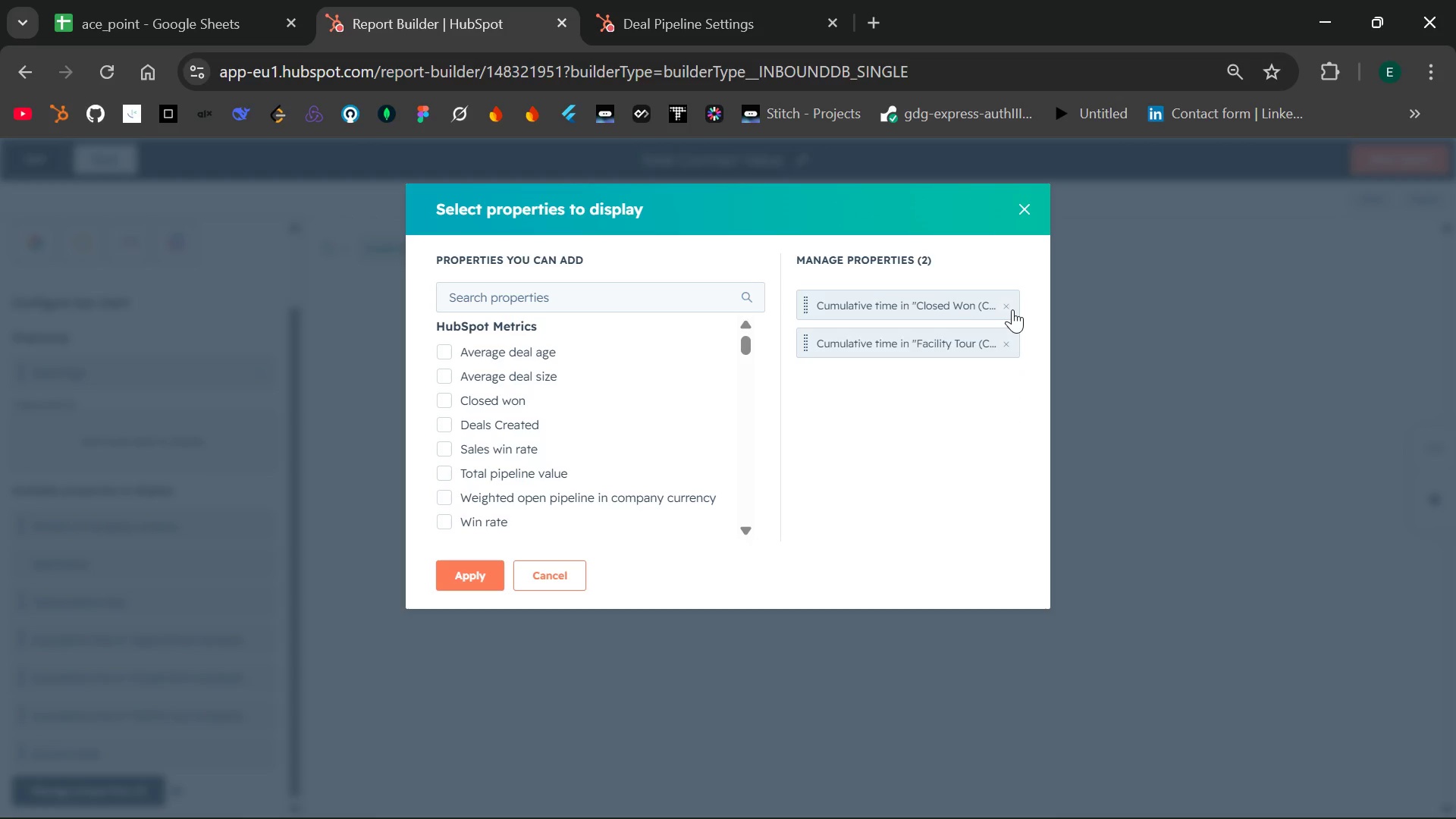 
left_click([1012, 309])
 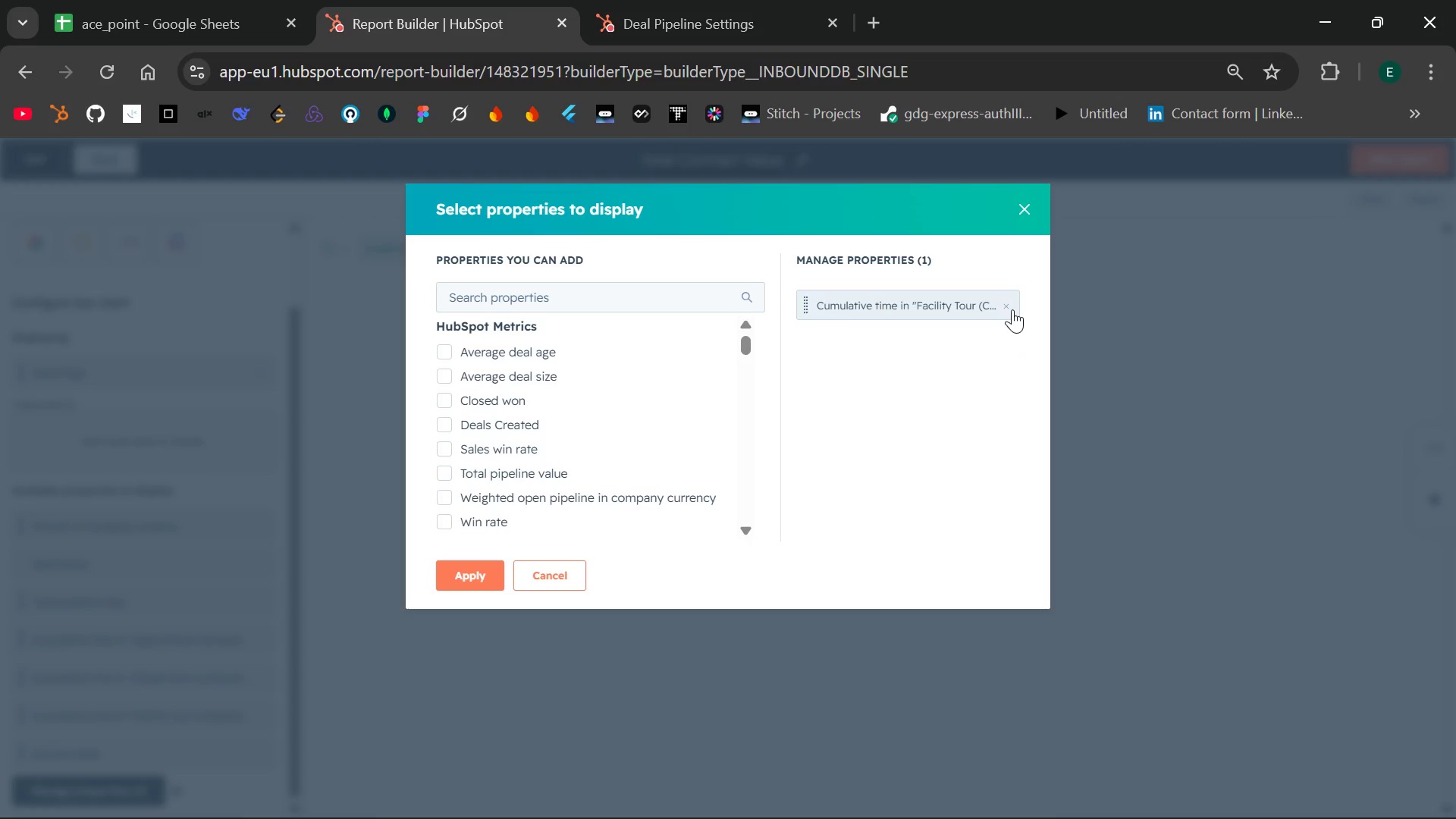 
left_click([1012, 309])
 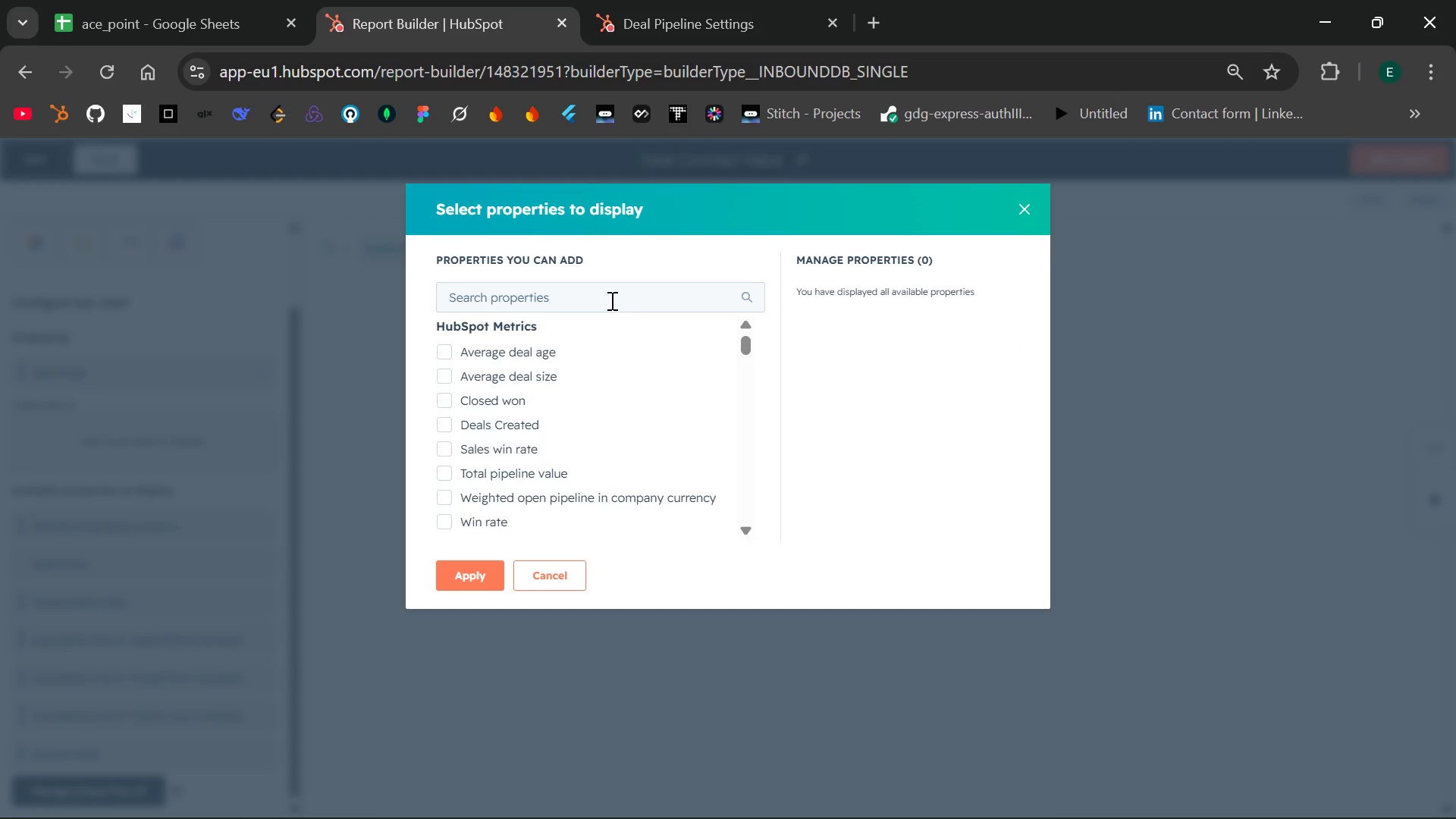 
left_click([610, 300])
 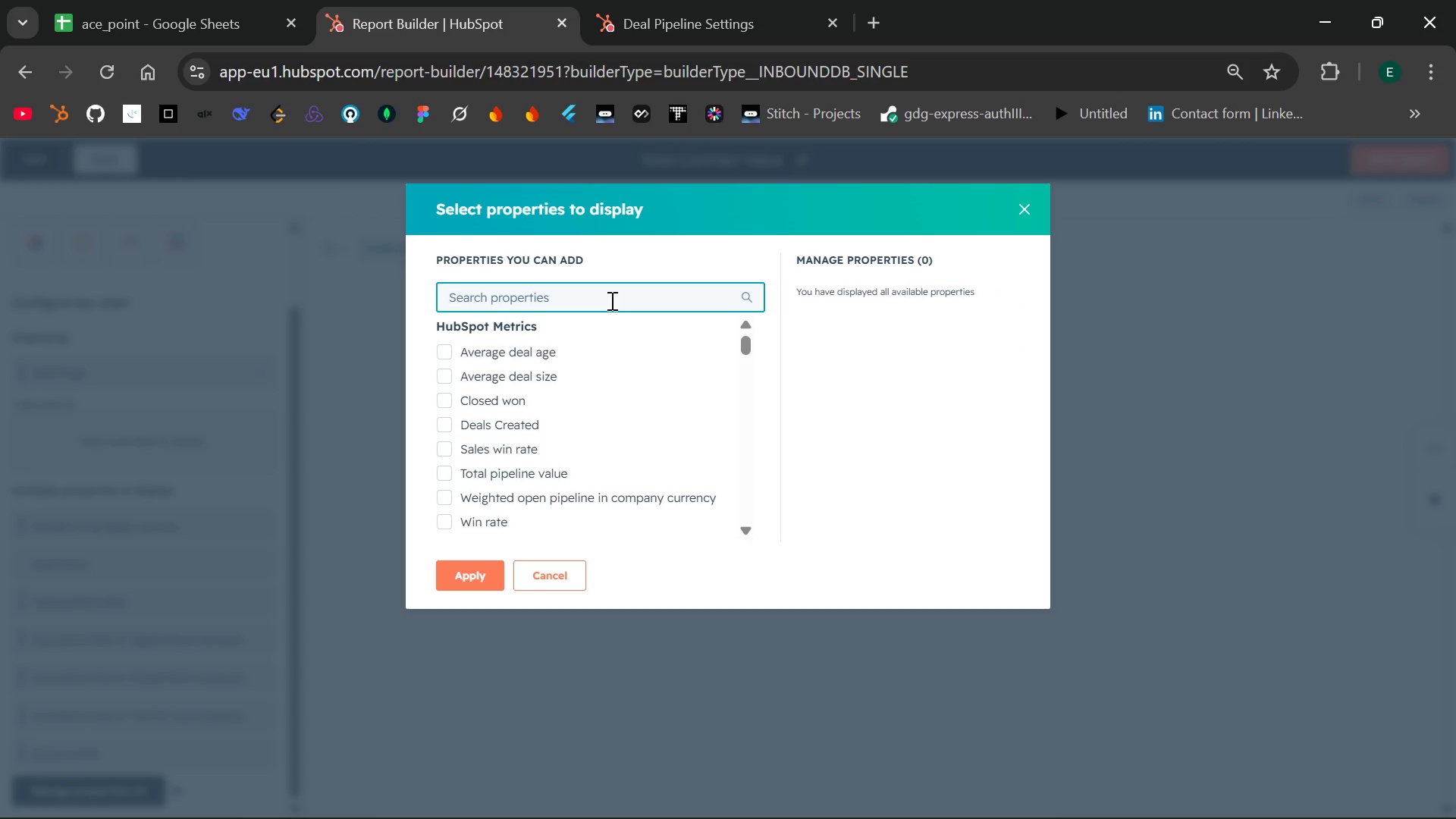 
type(Deal Stage)
 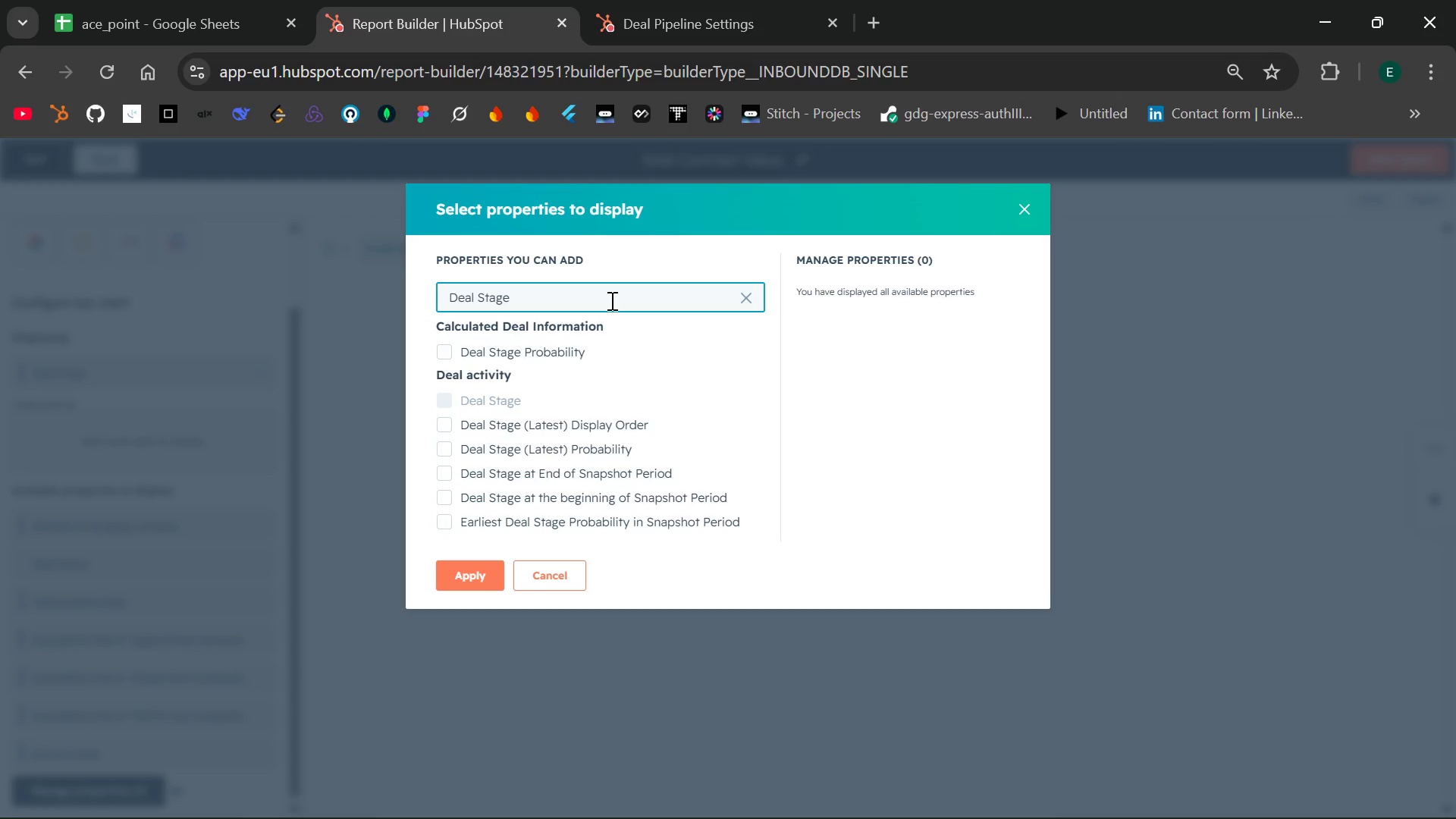 
wait(5.44)
 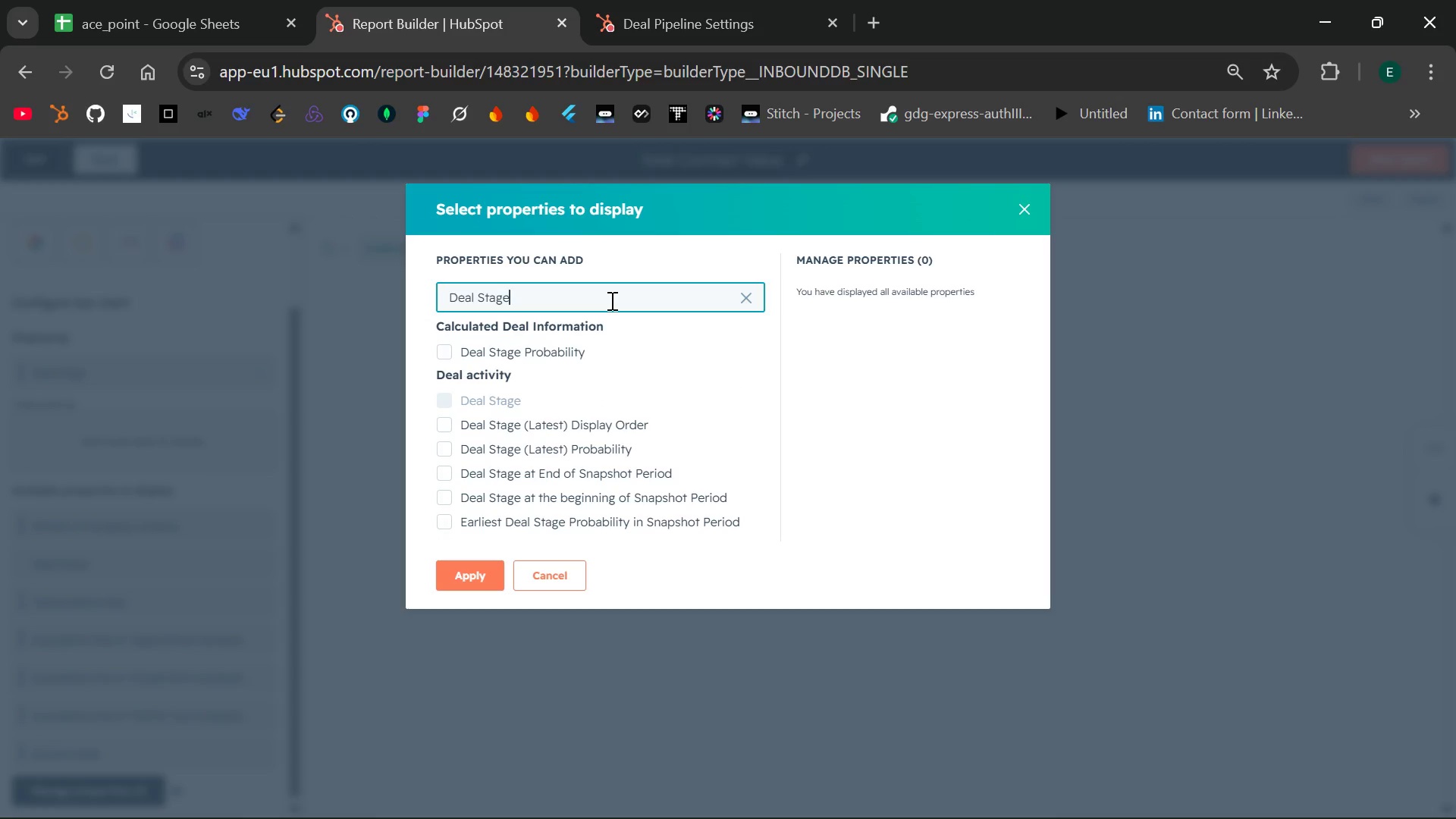 
left_click([550, 587])
 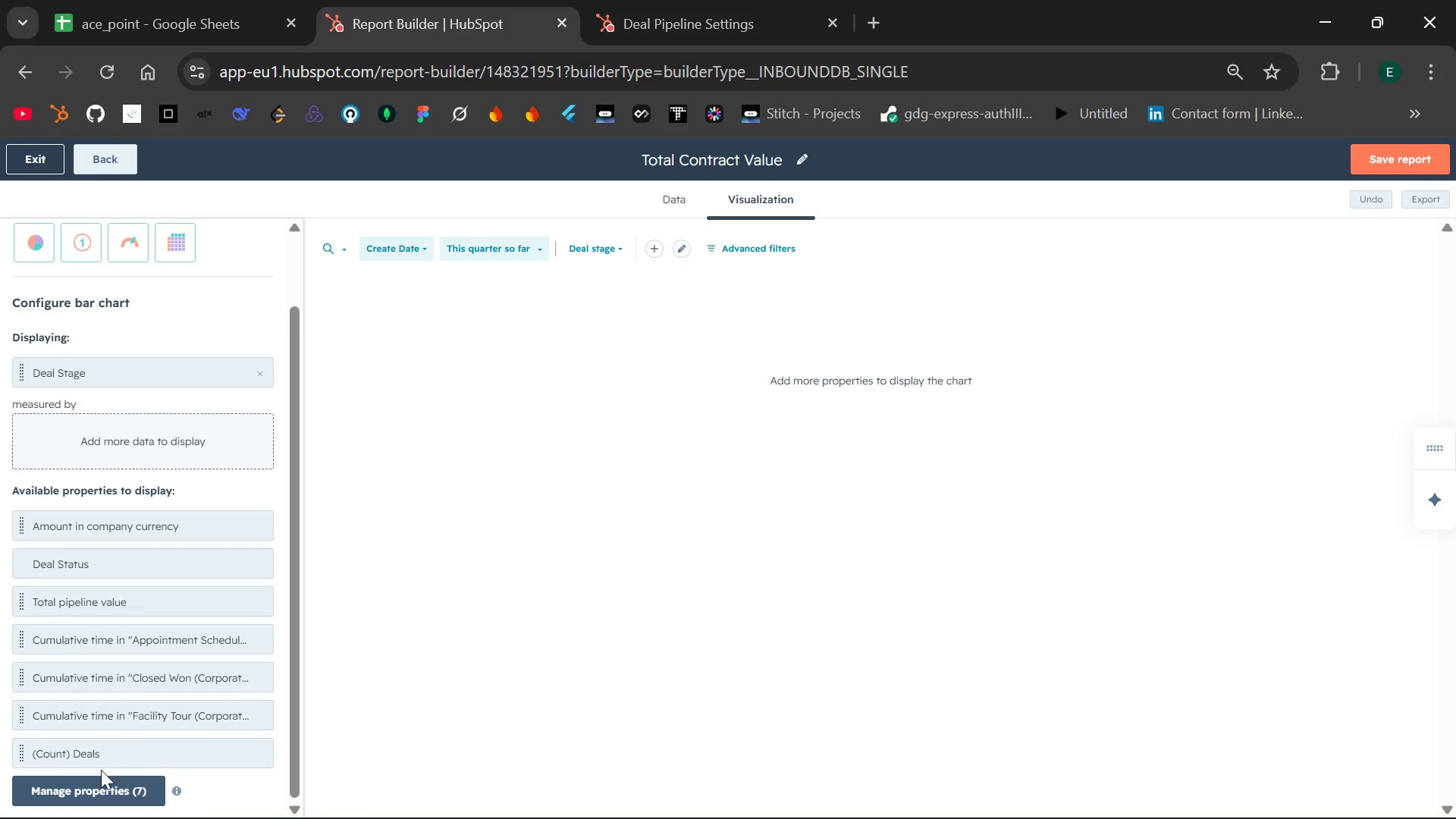 
left_click([88, 786])
 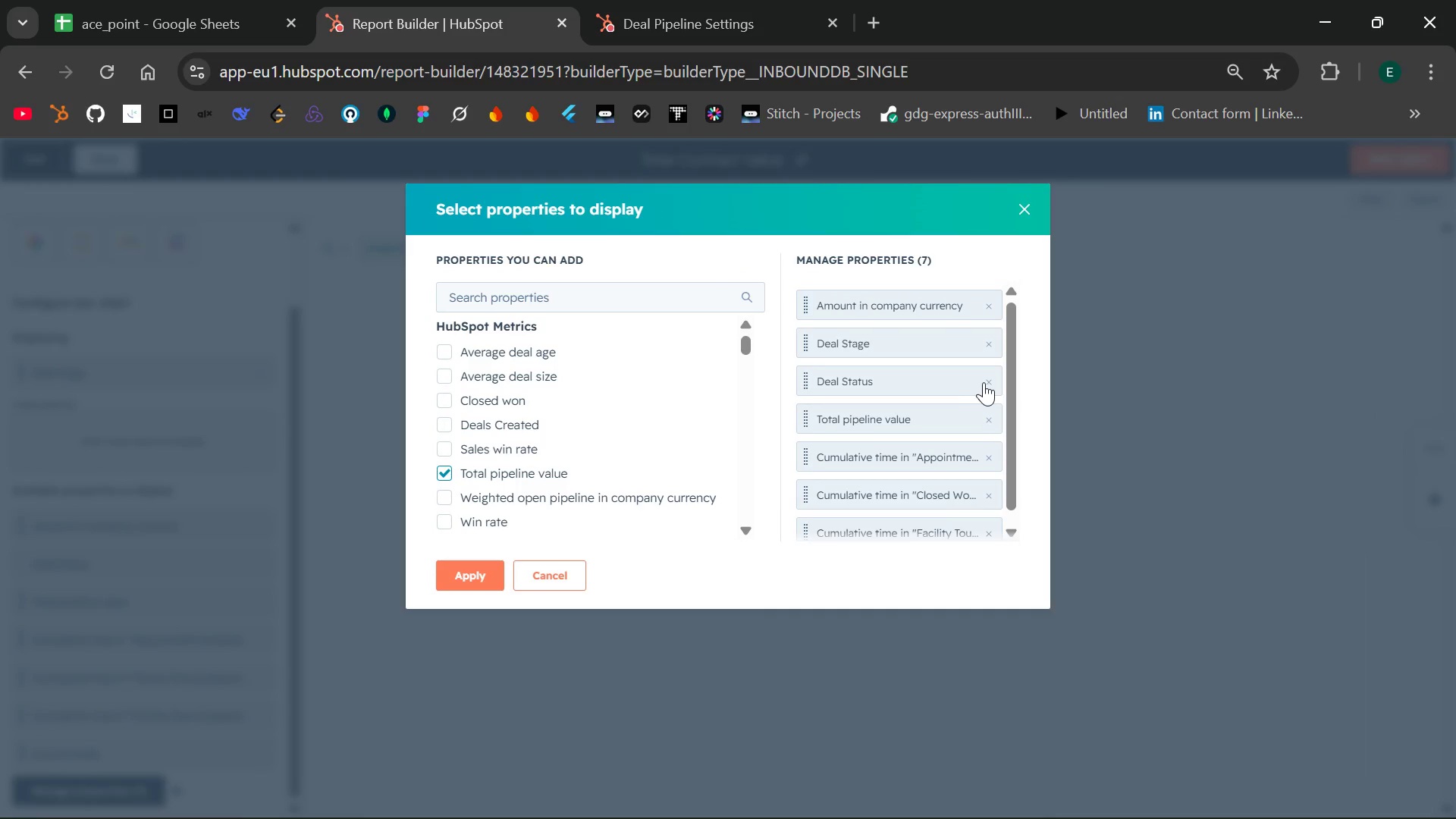 
left_click([987, 382])
 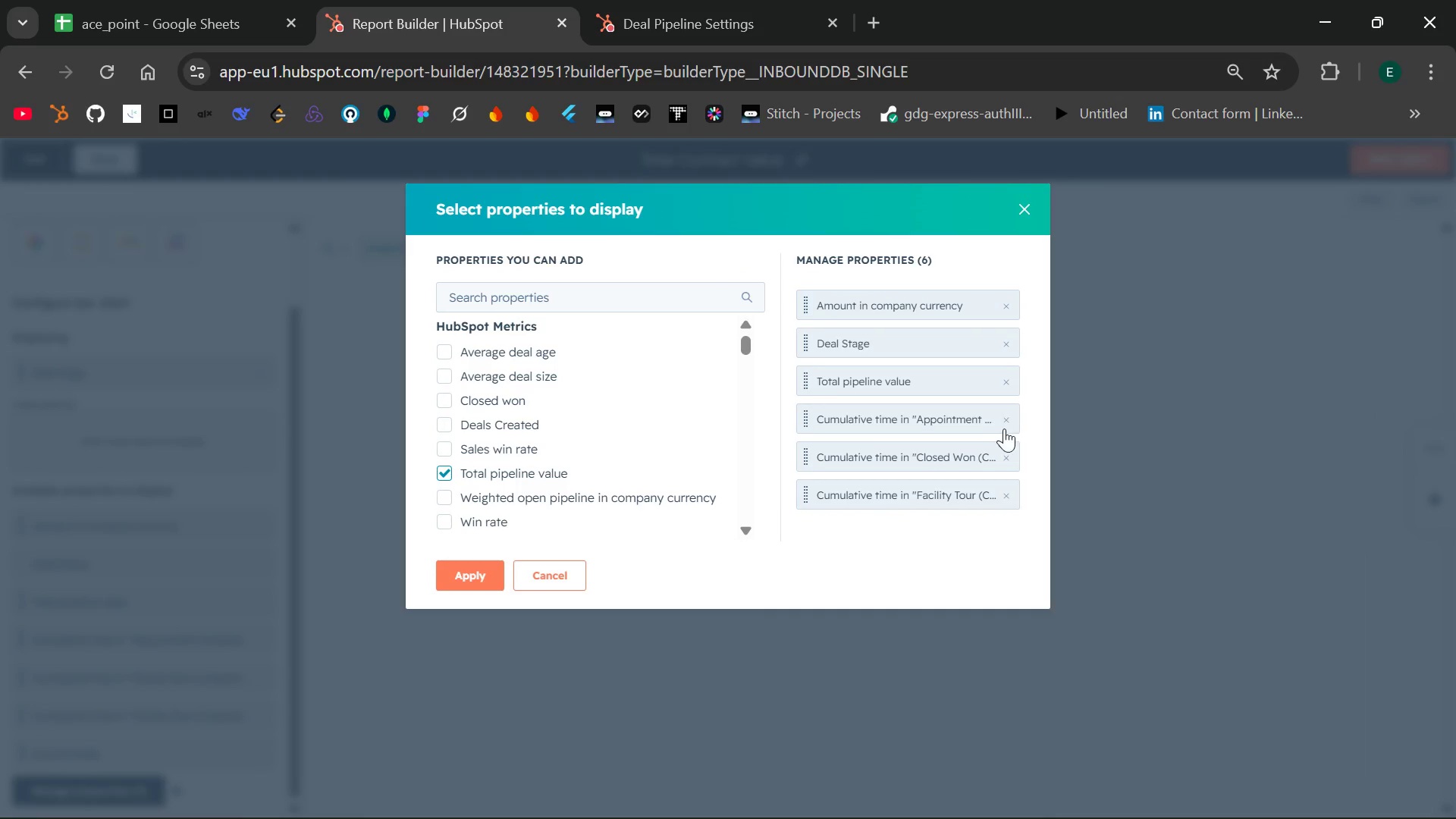 
left_click([1007, 428])
 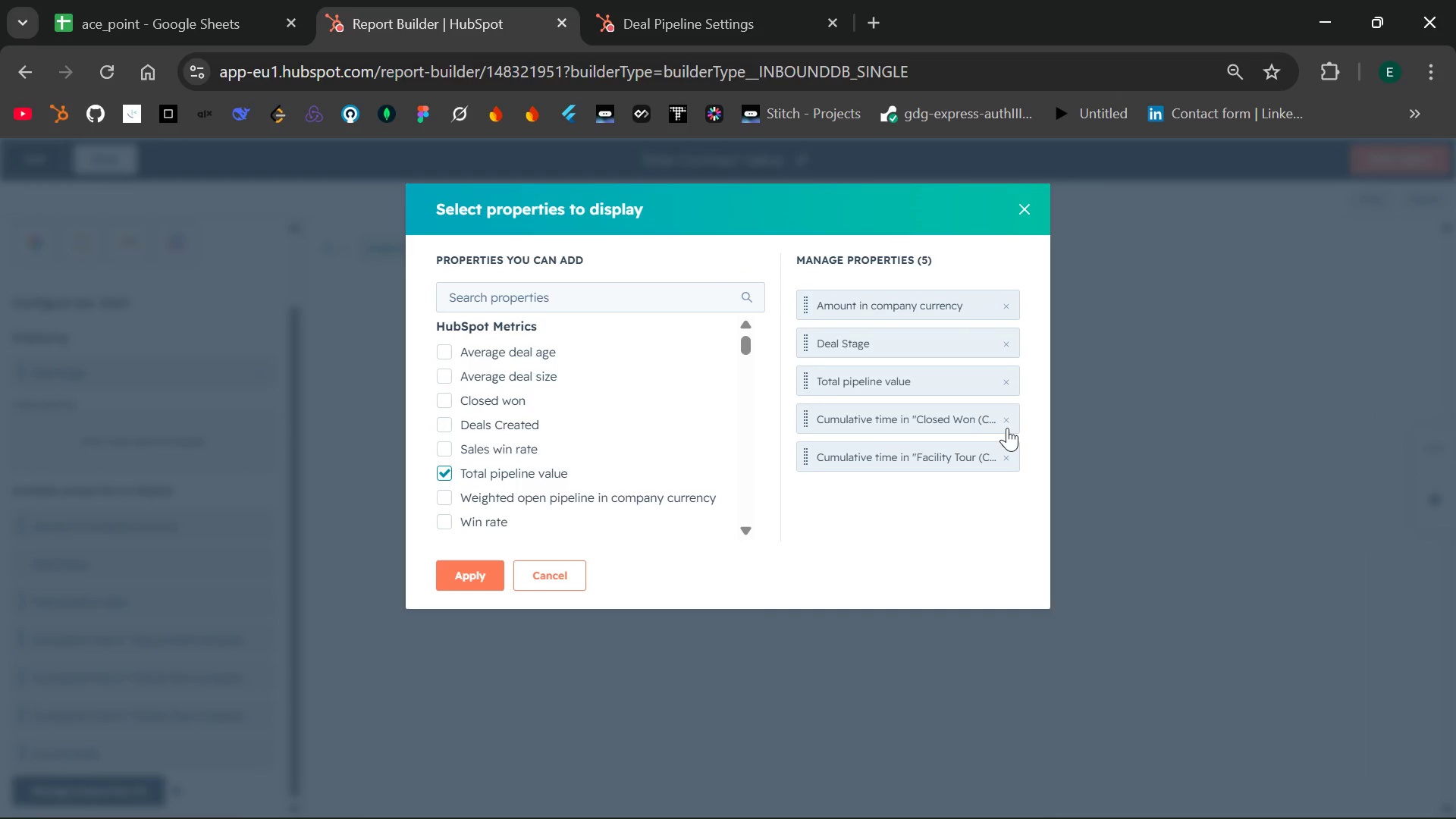 
left_click([1007, 428])
 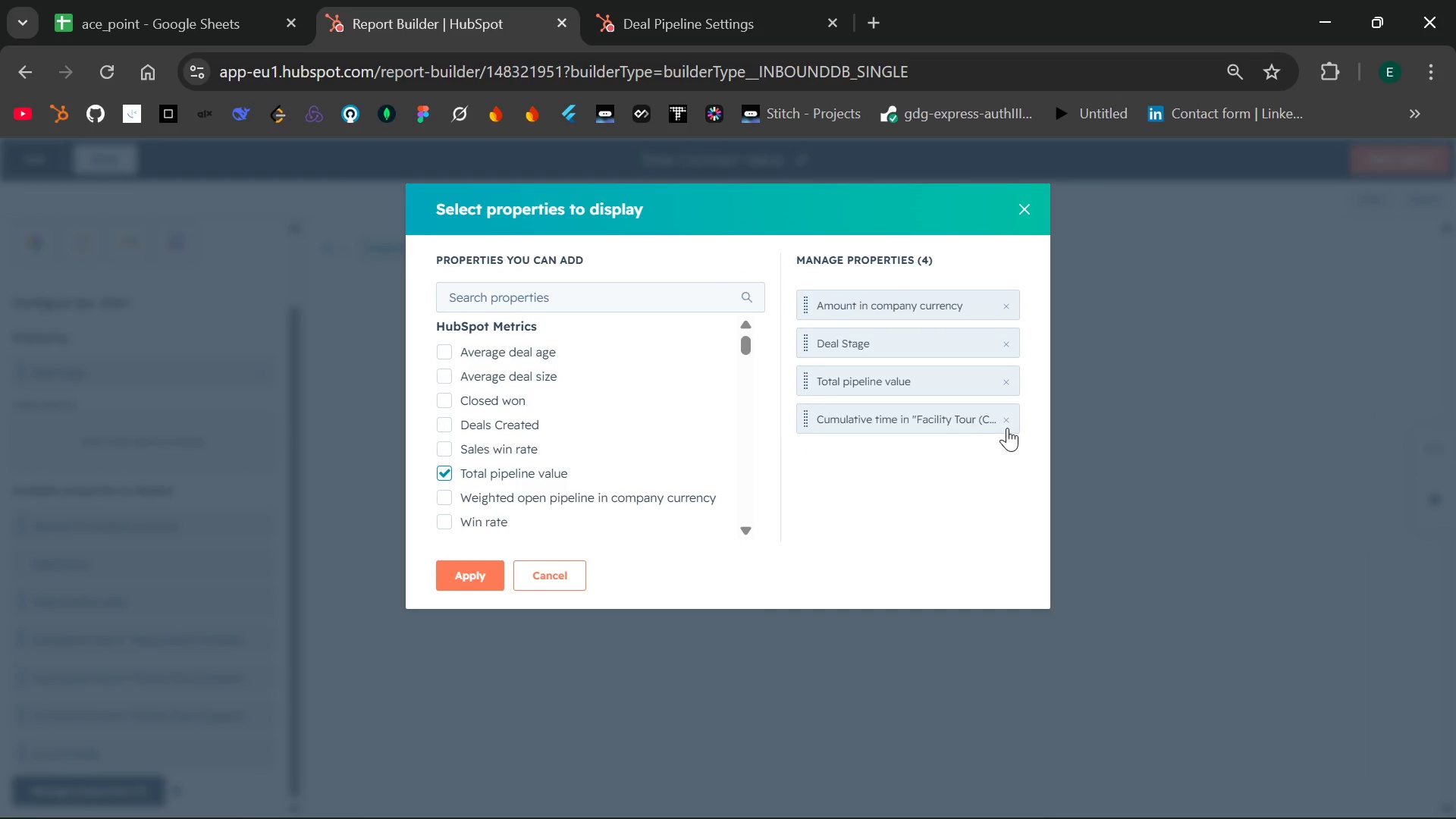 
left_click([1007, 428])
 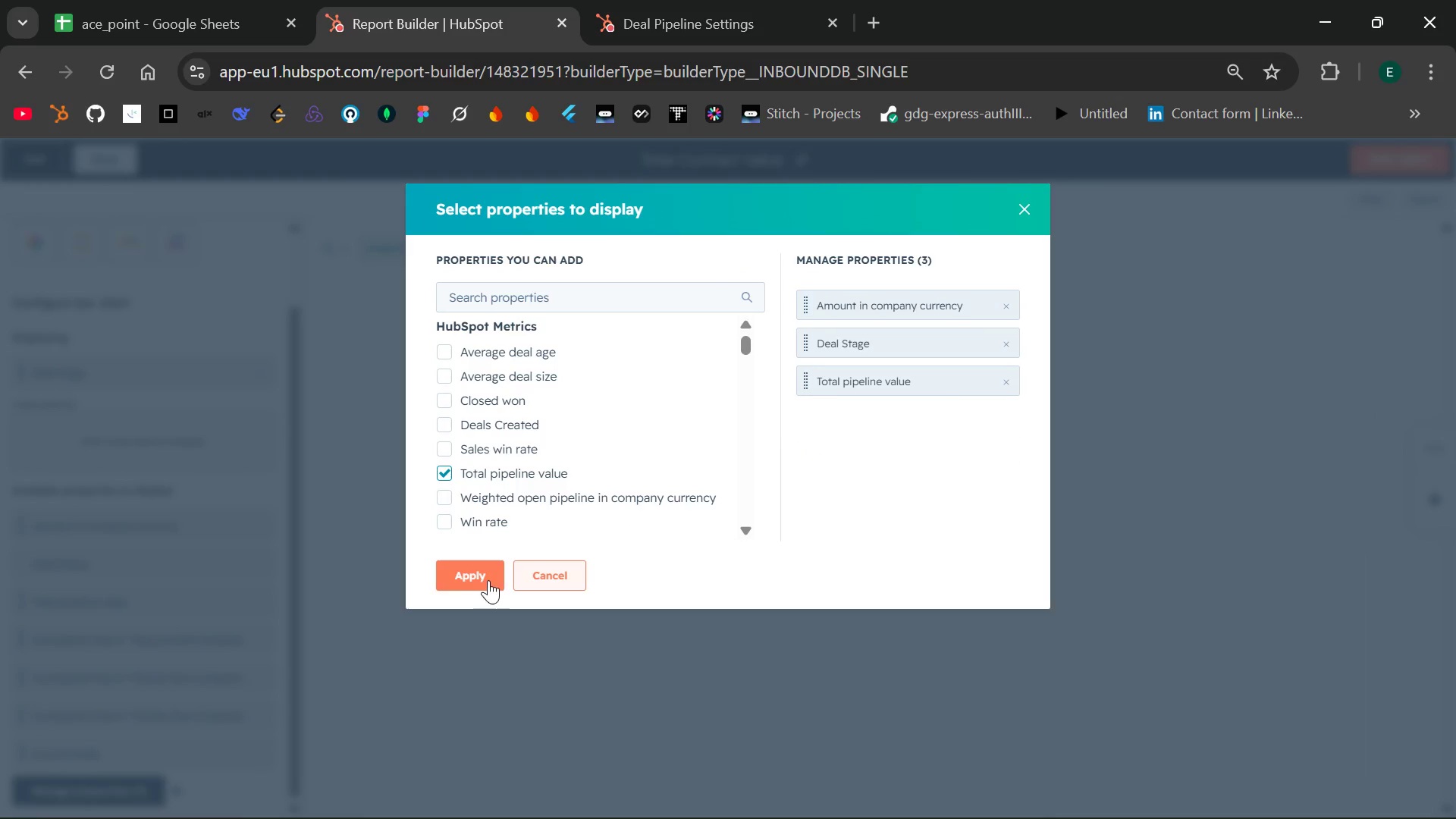 
left_click([468, 579])
 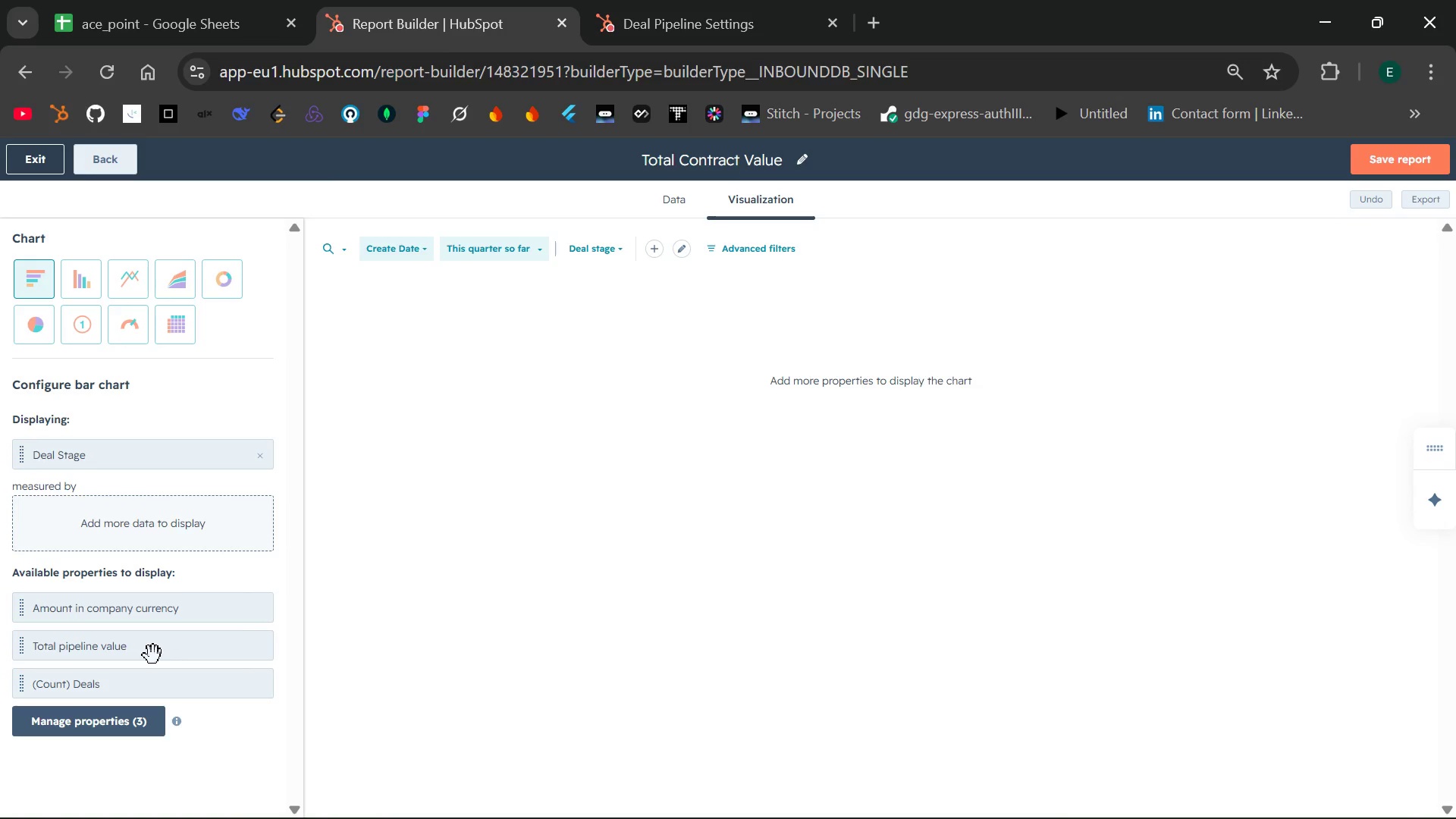 
wait(26.41)
 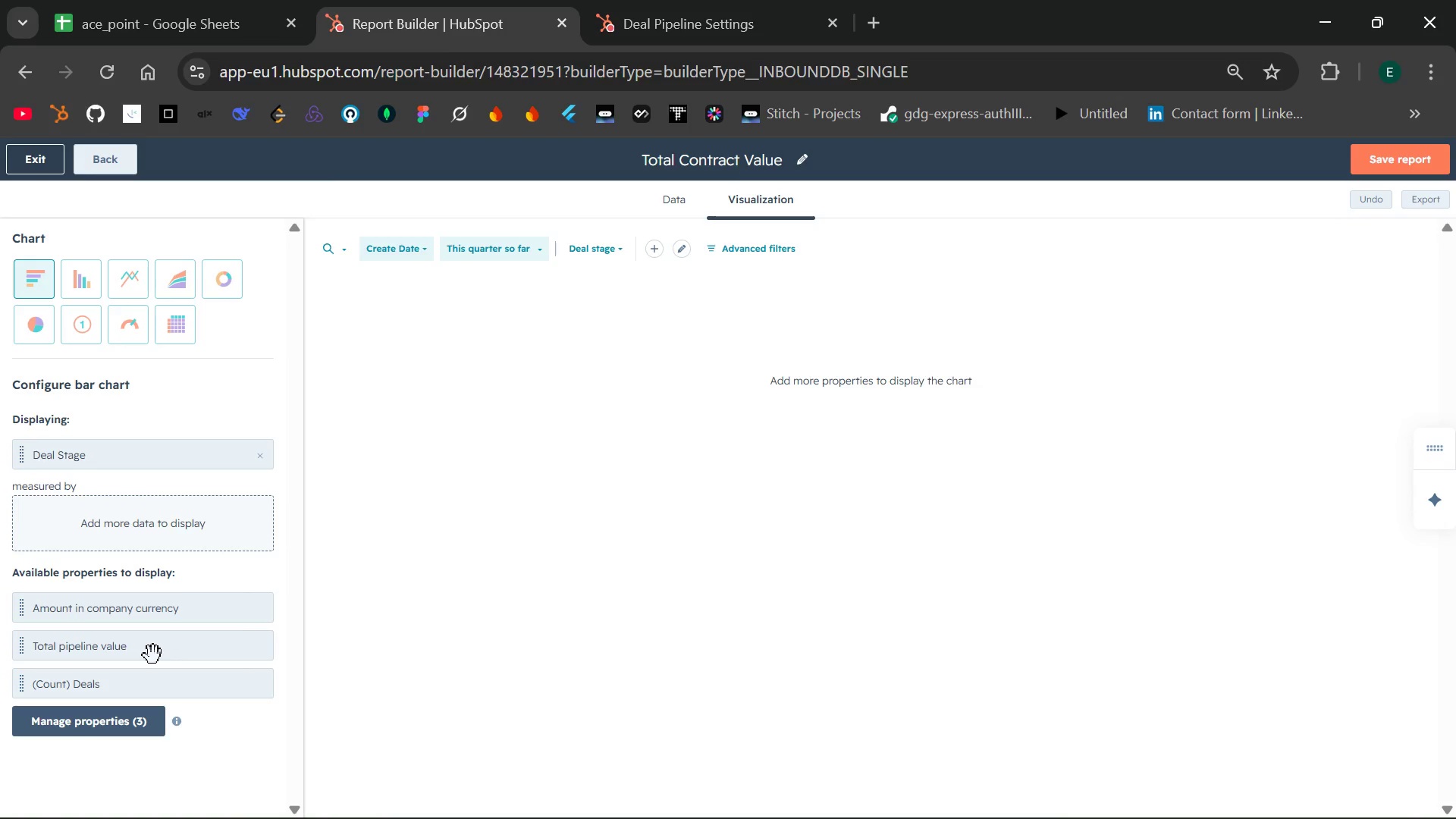 
left_click_drag(start_coordinate=[120, 659], to_coordinate=[133, 518])
 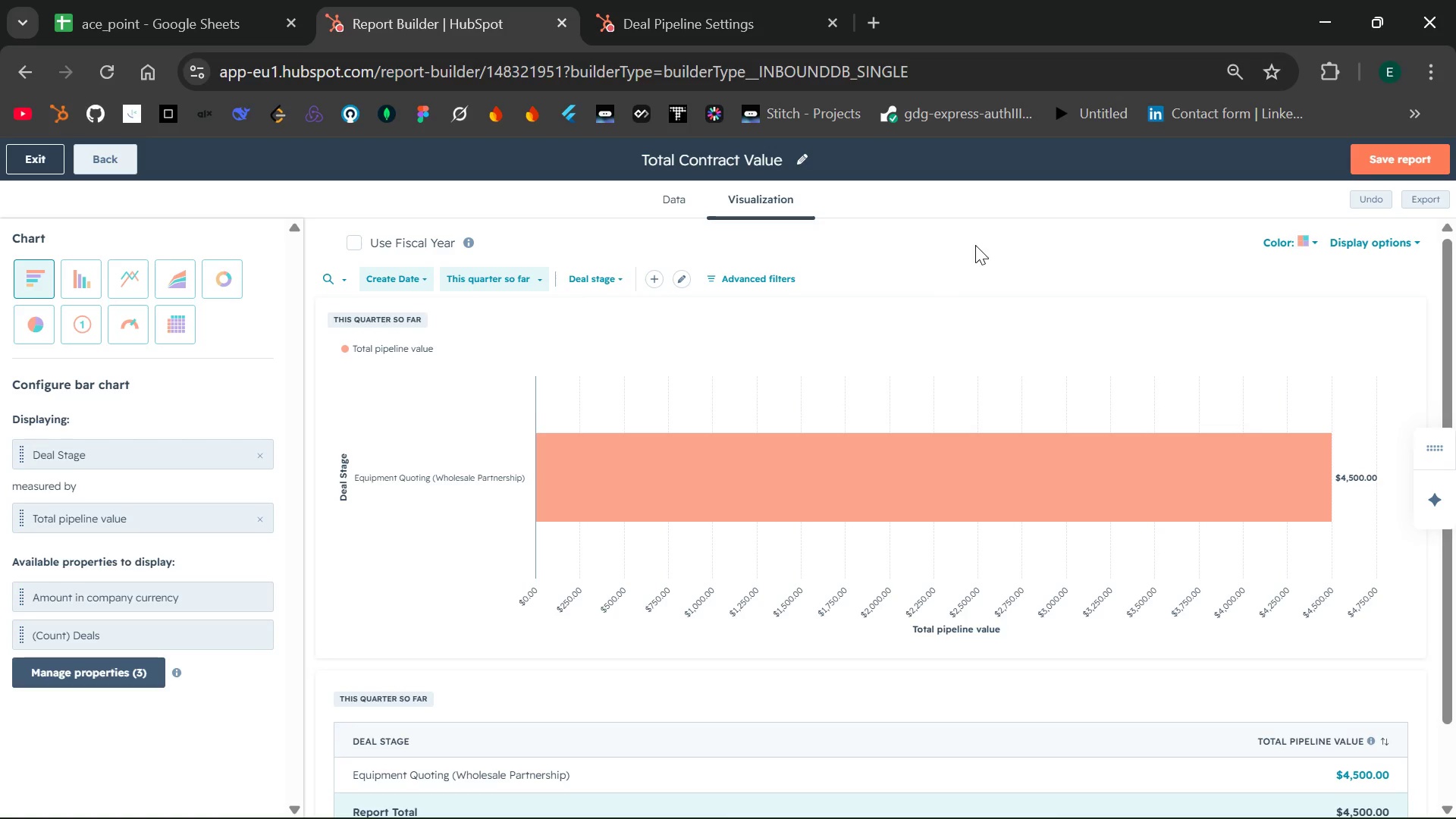 
wait(37.67)
 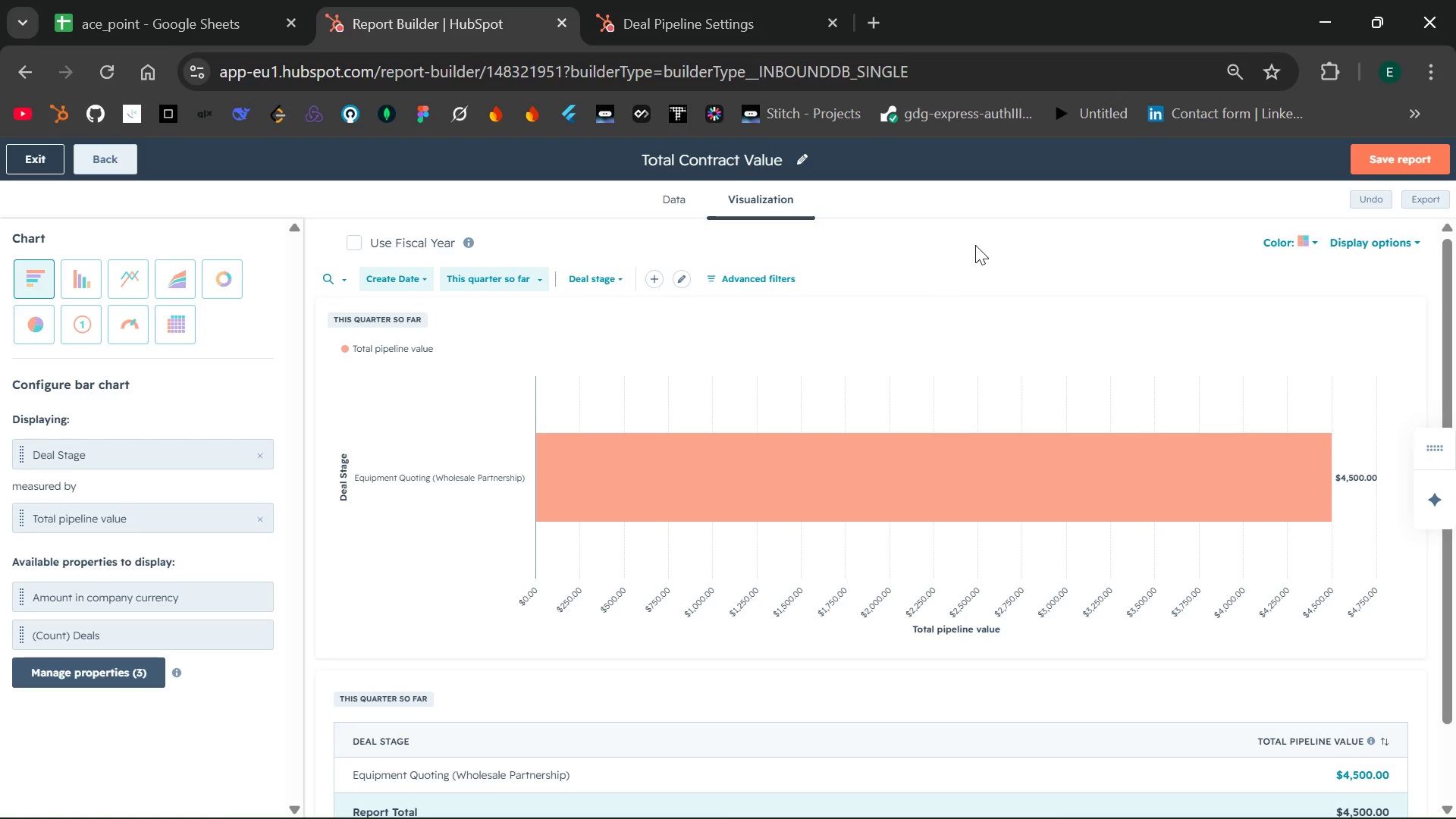 
left_click([665, 203])
 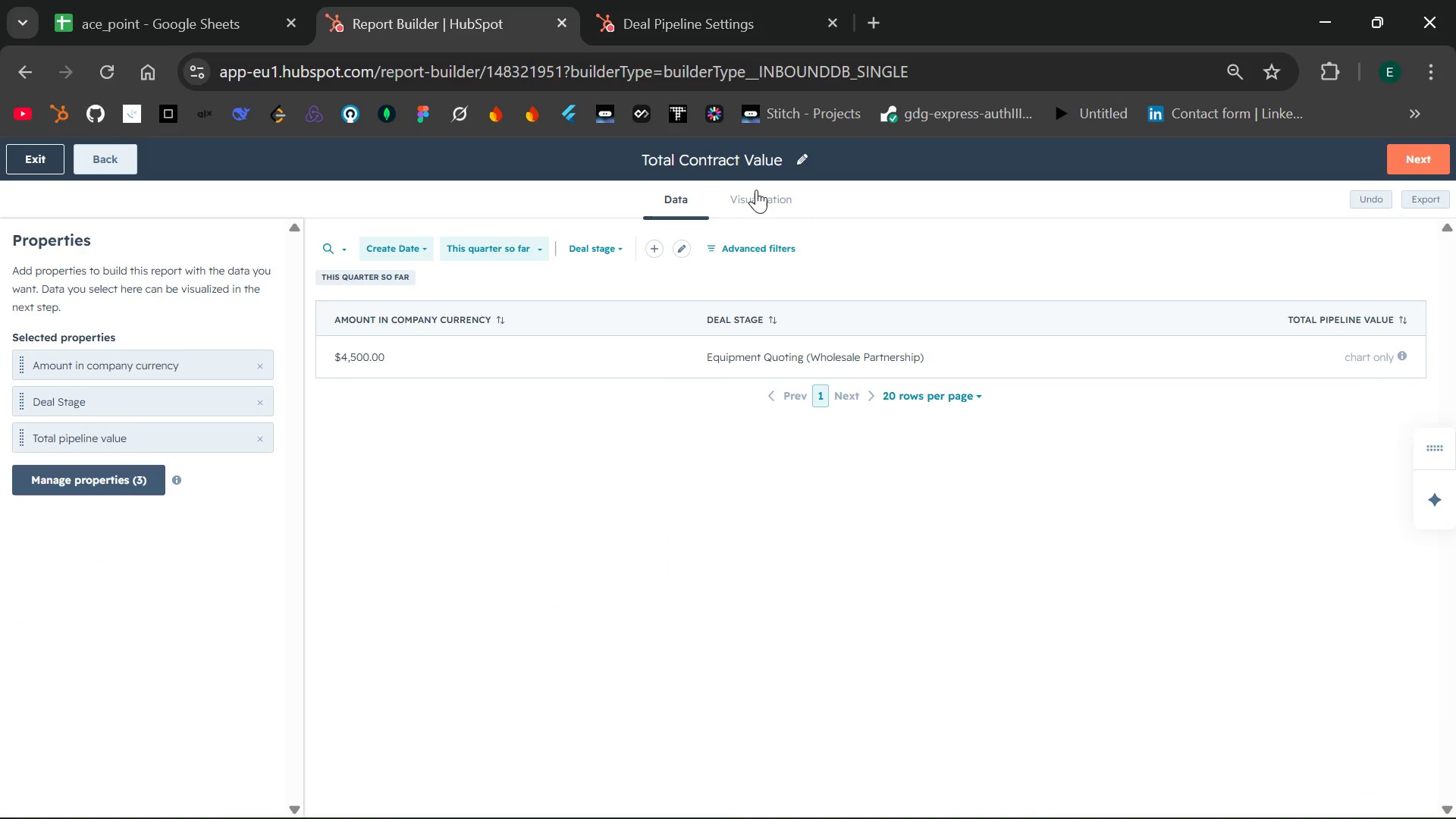 
left_click([756, 190])
 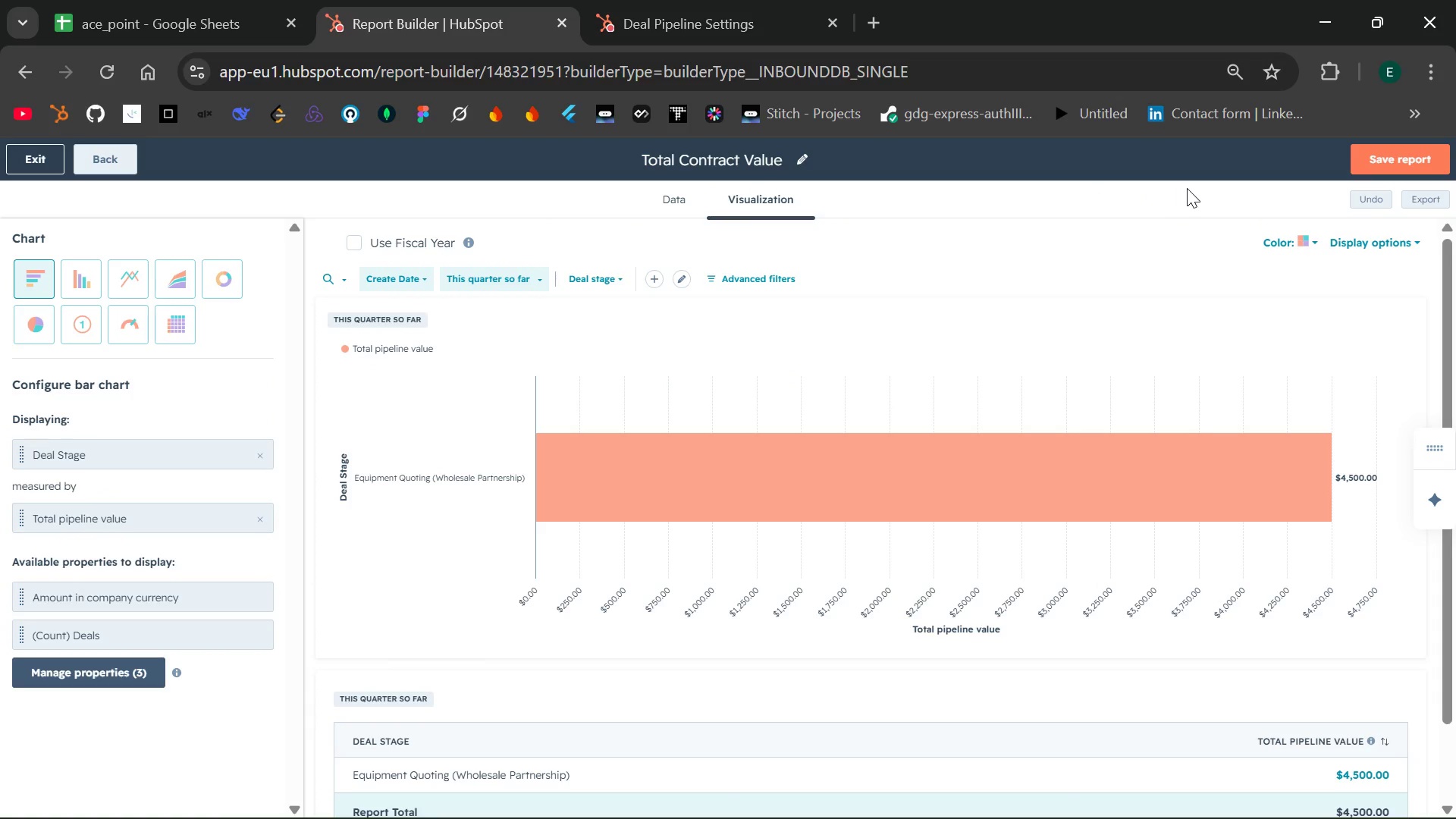 
wait(5.11)
 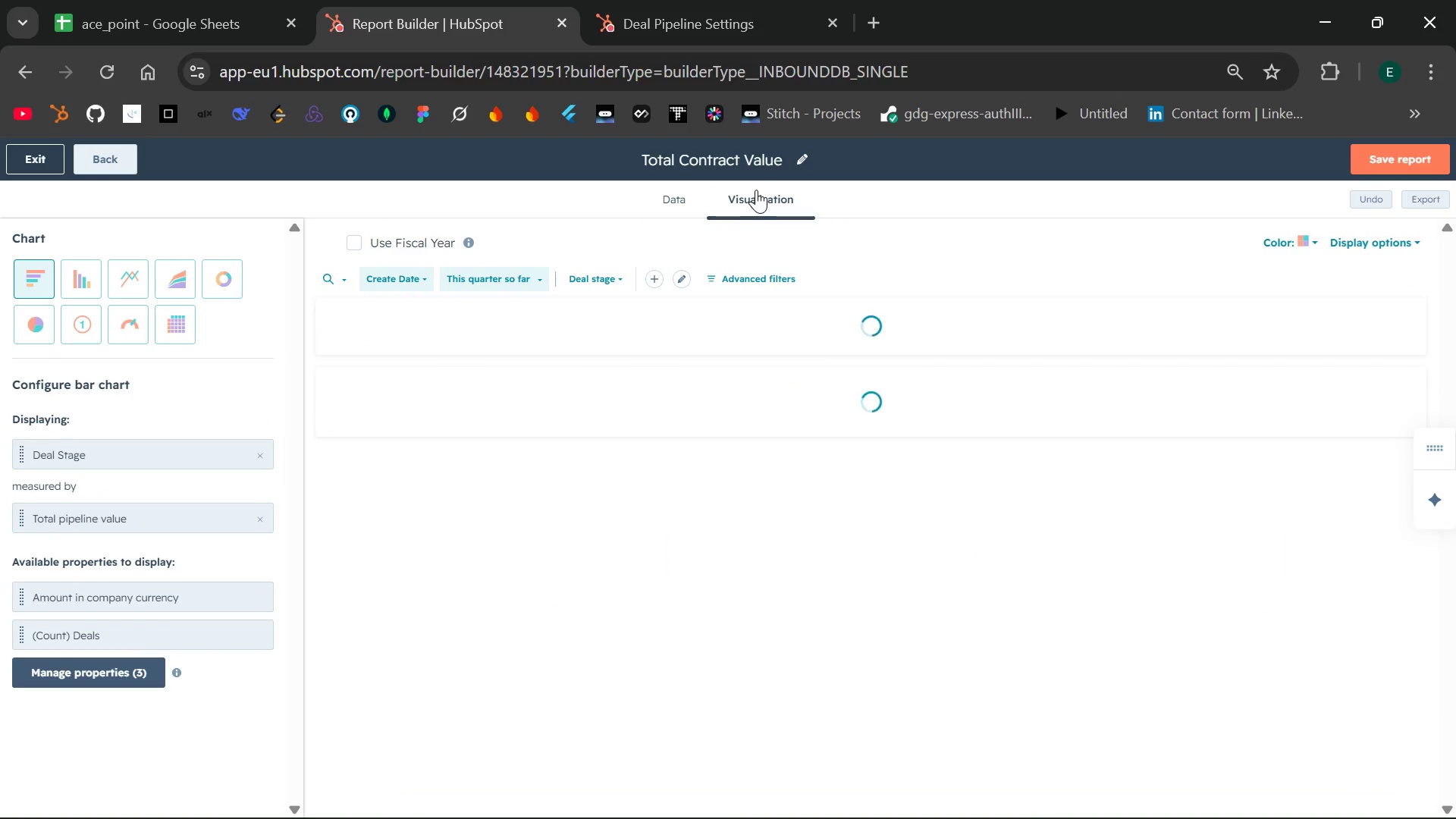 
left_click([1369, 156])
 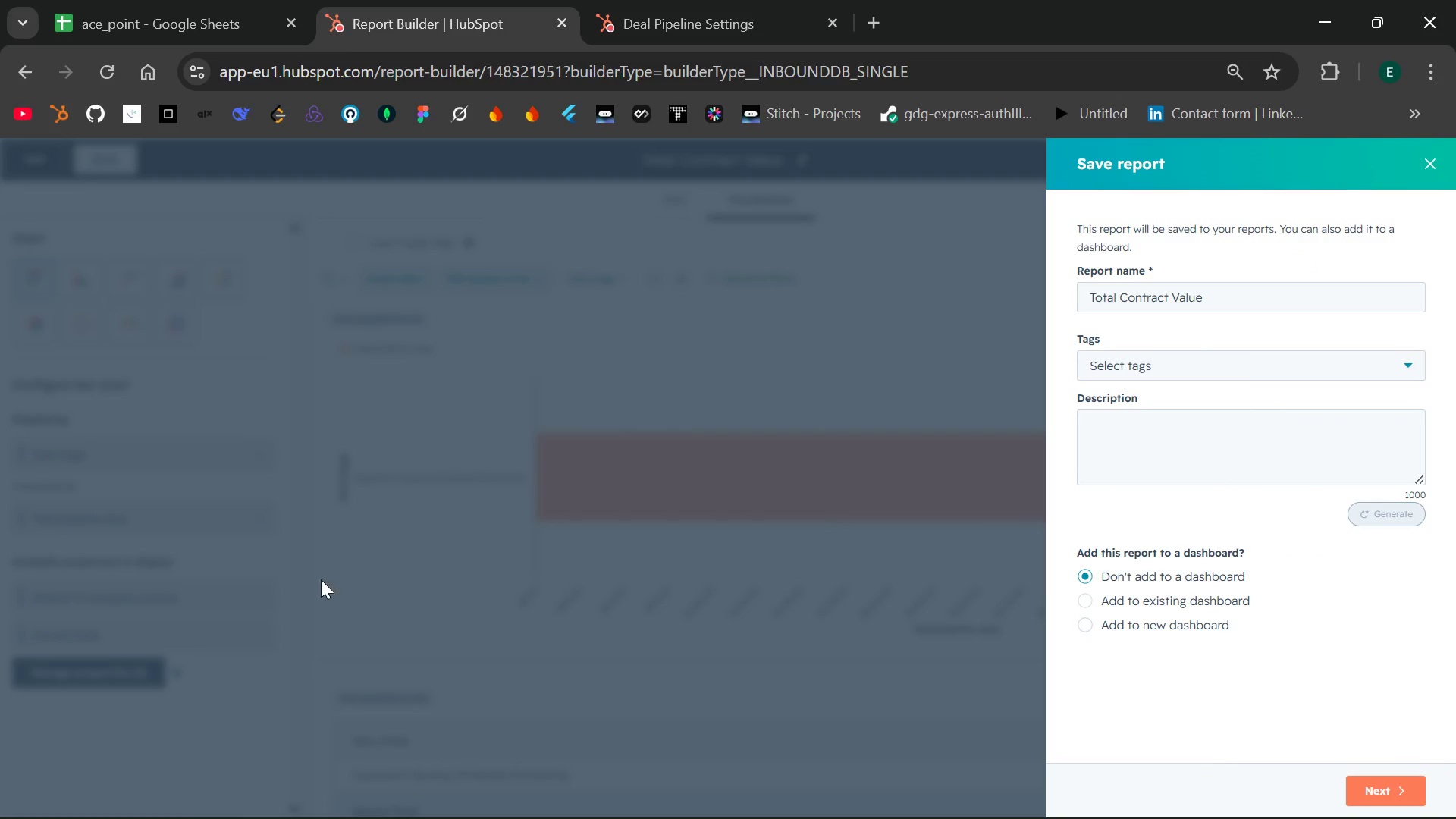 
wait(5.97)
 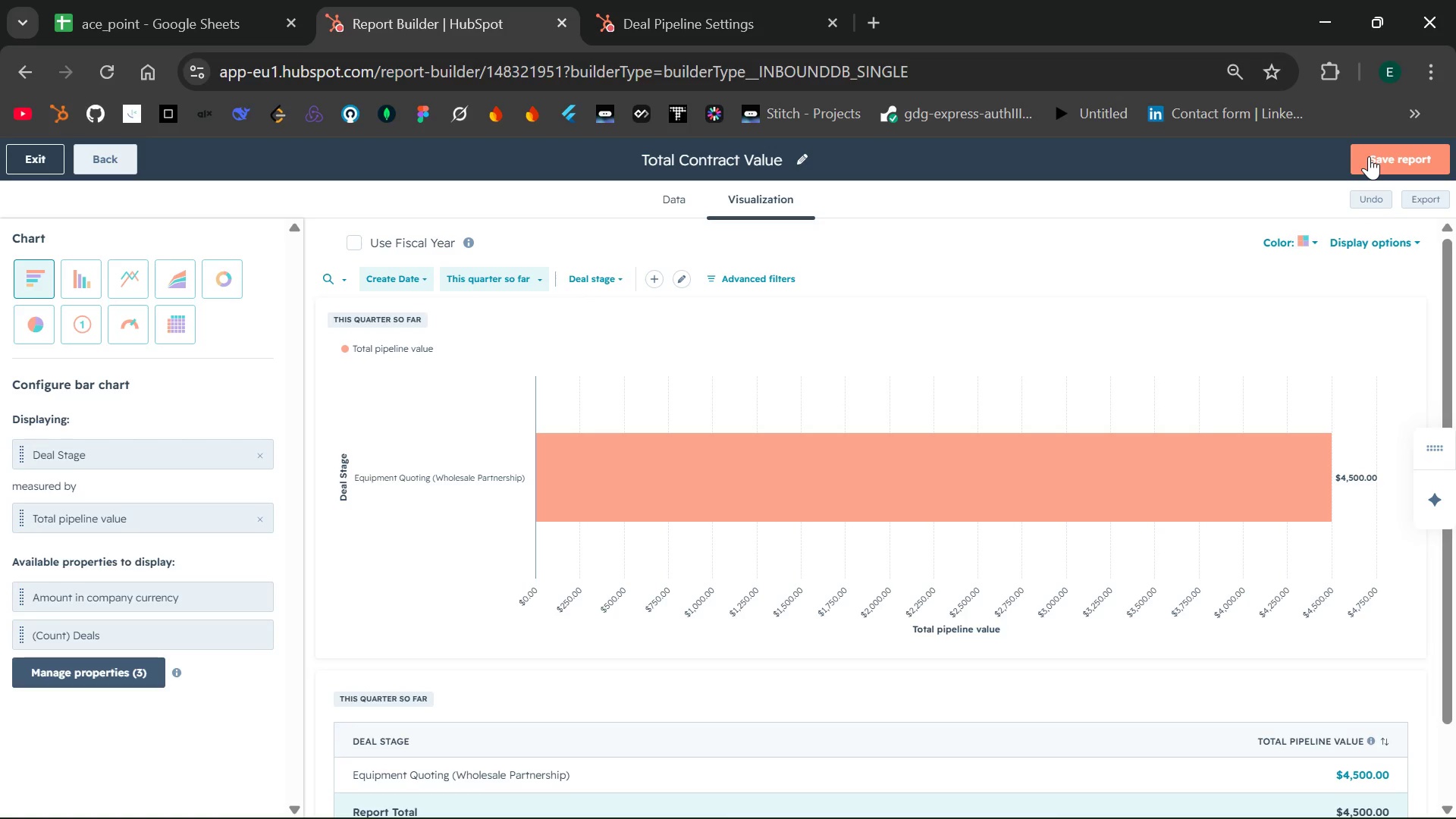 
left_click([1436, 151])
 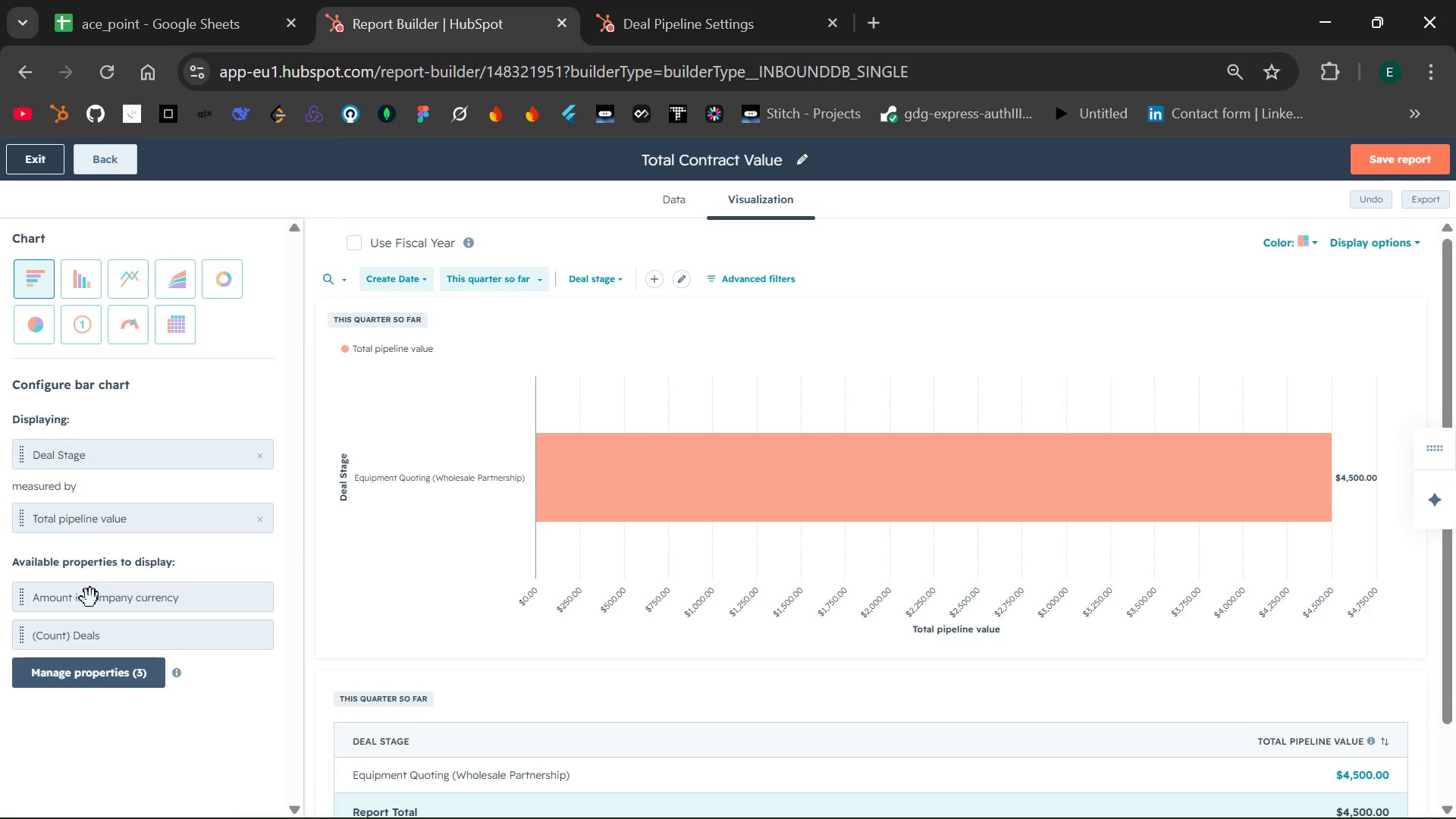 
left_click_drag(start_coordinate=[84, 605], to_coordinate=[87, 517])
 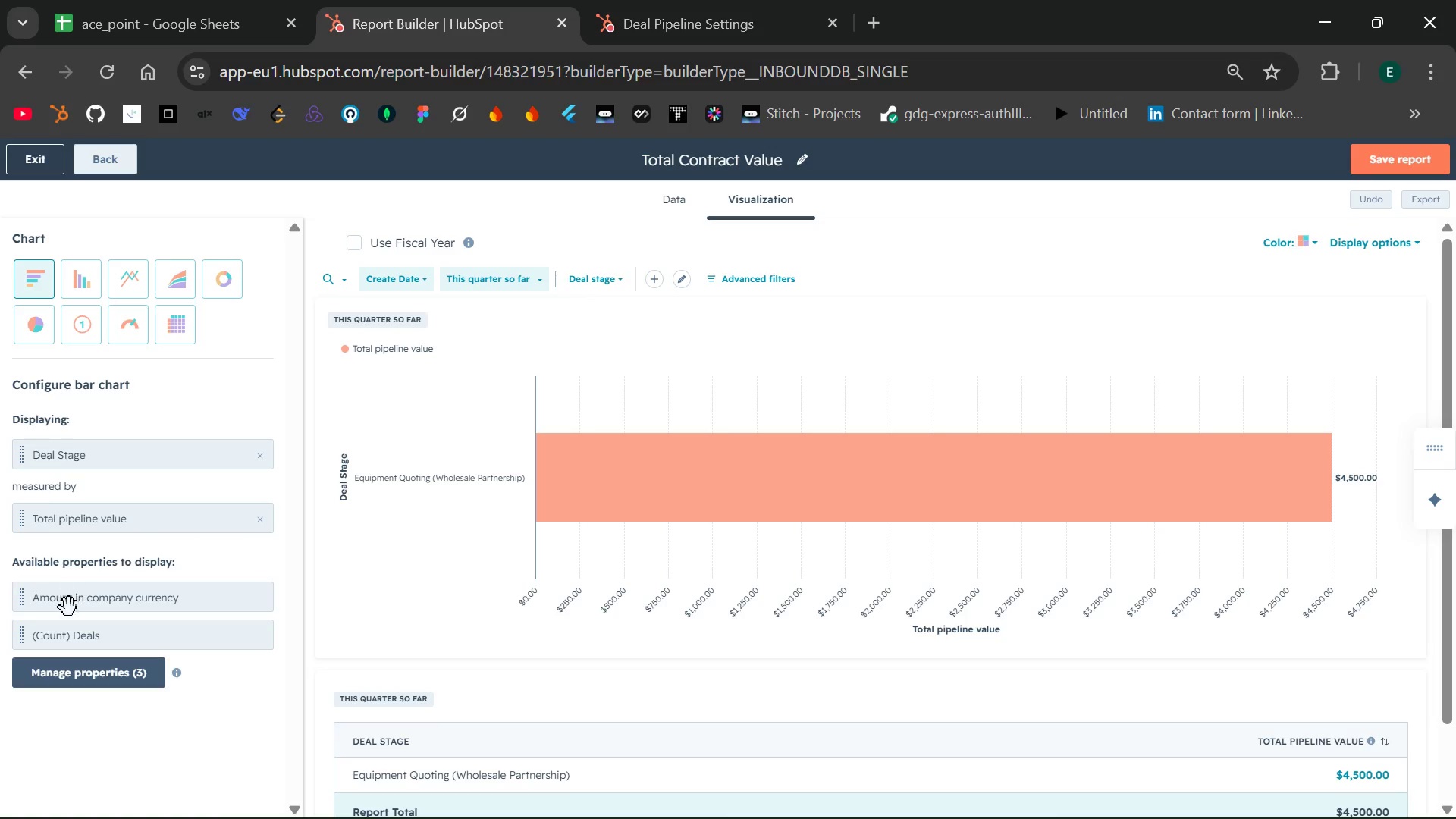 
left_click_drag(start_coordinate=[69, 608], to_coordinate=[84, 556])
 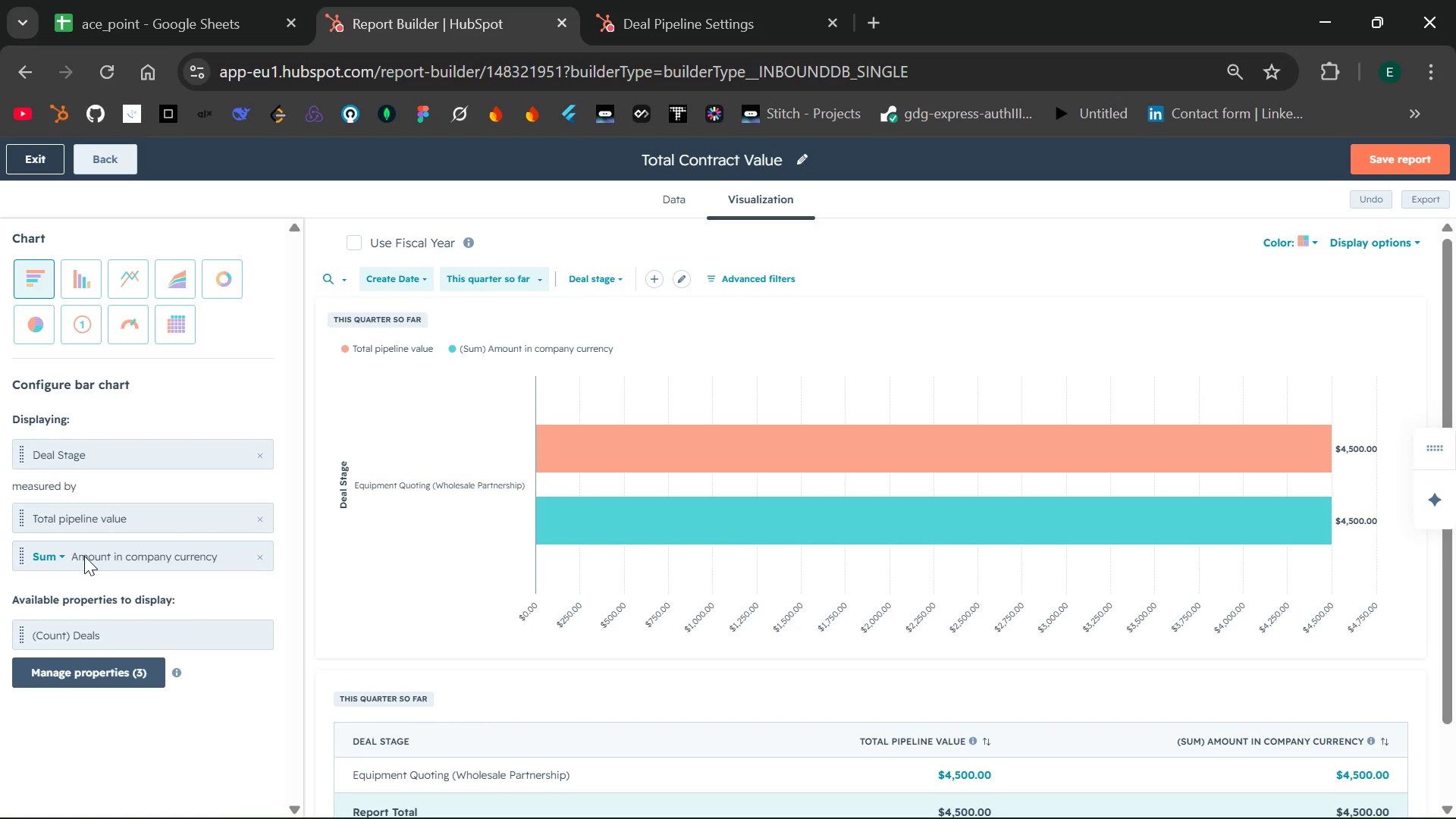 
left_click_drag(start_coordinate=[109, 520], to_coordinate=[93, 627])
 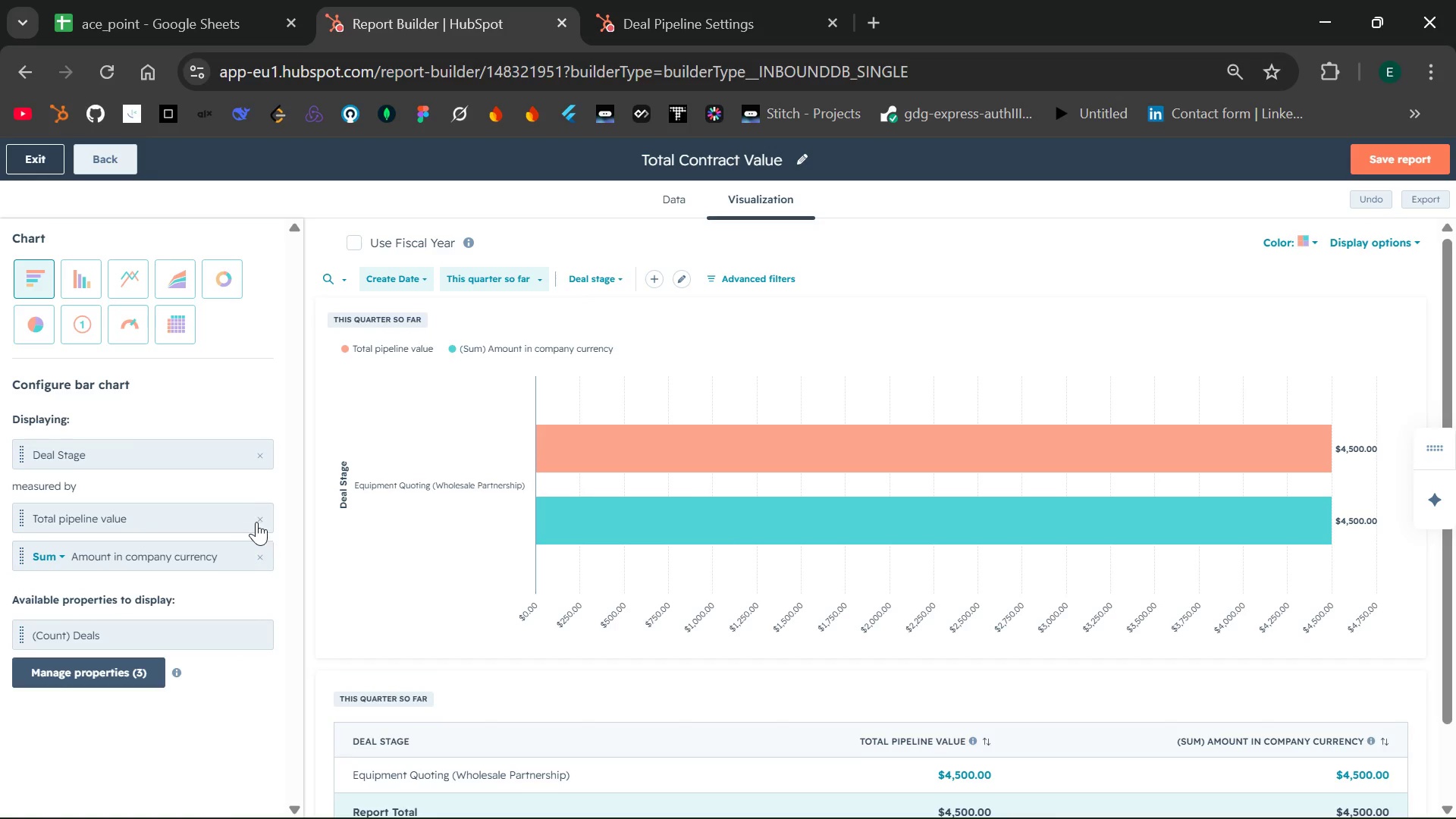 
left_click([263, 526])
 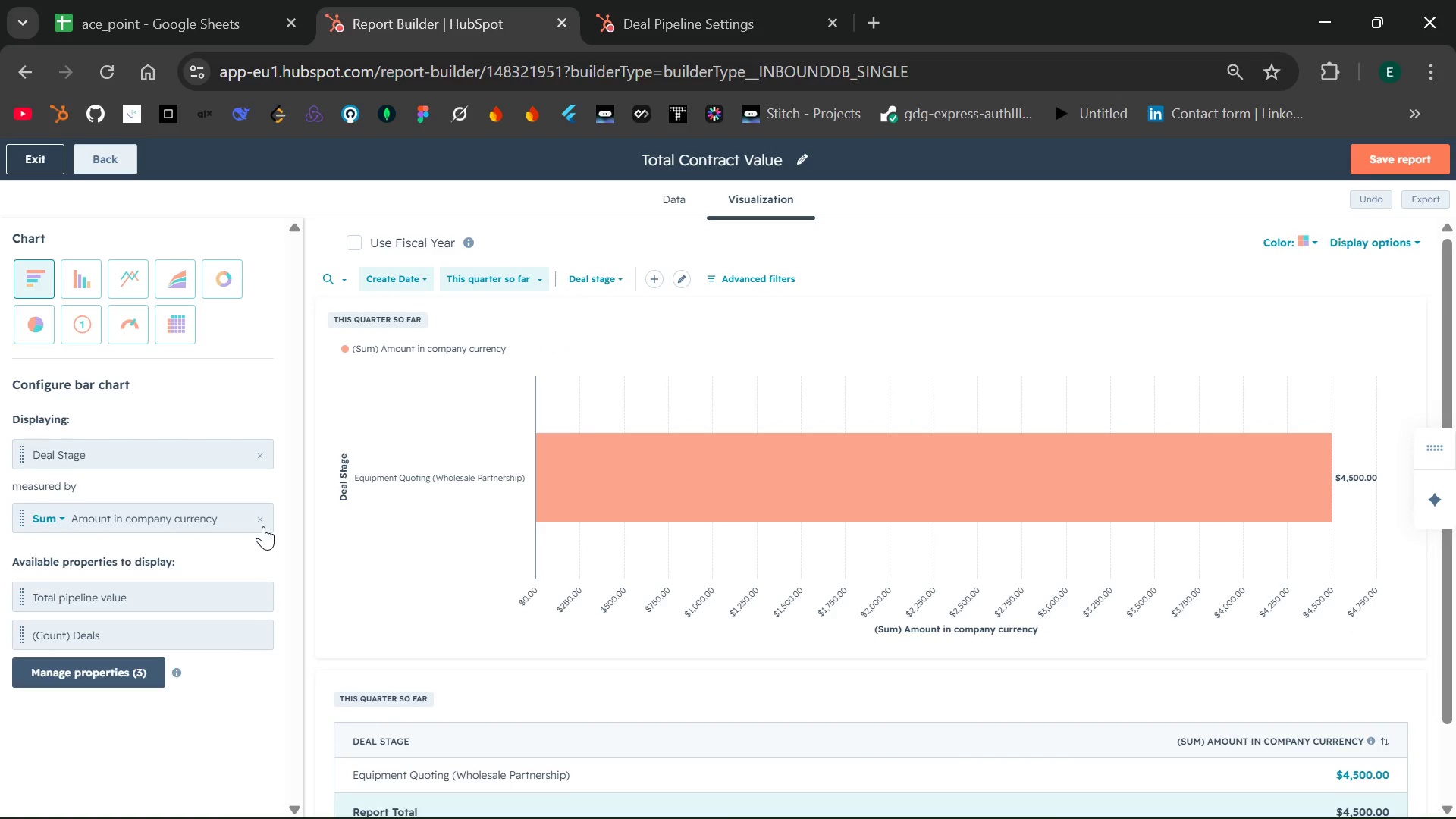 
wait(9.19)
 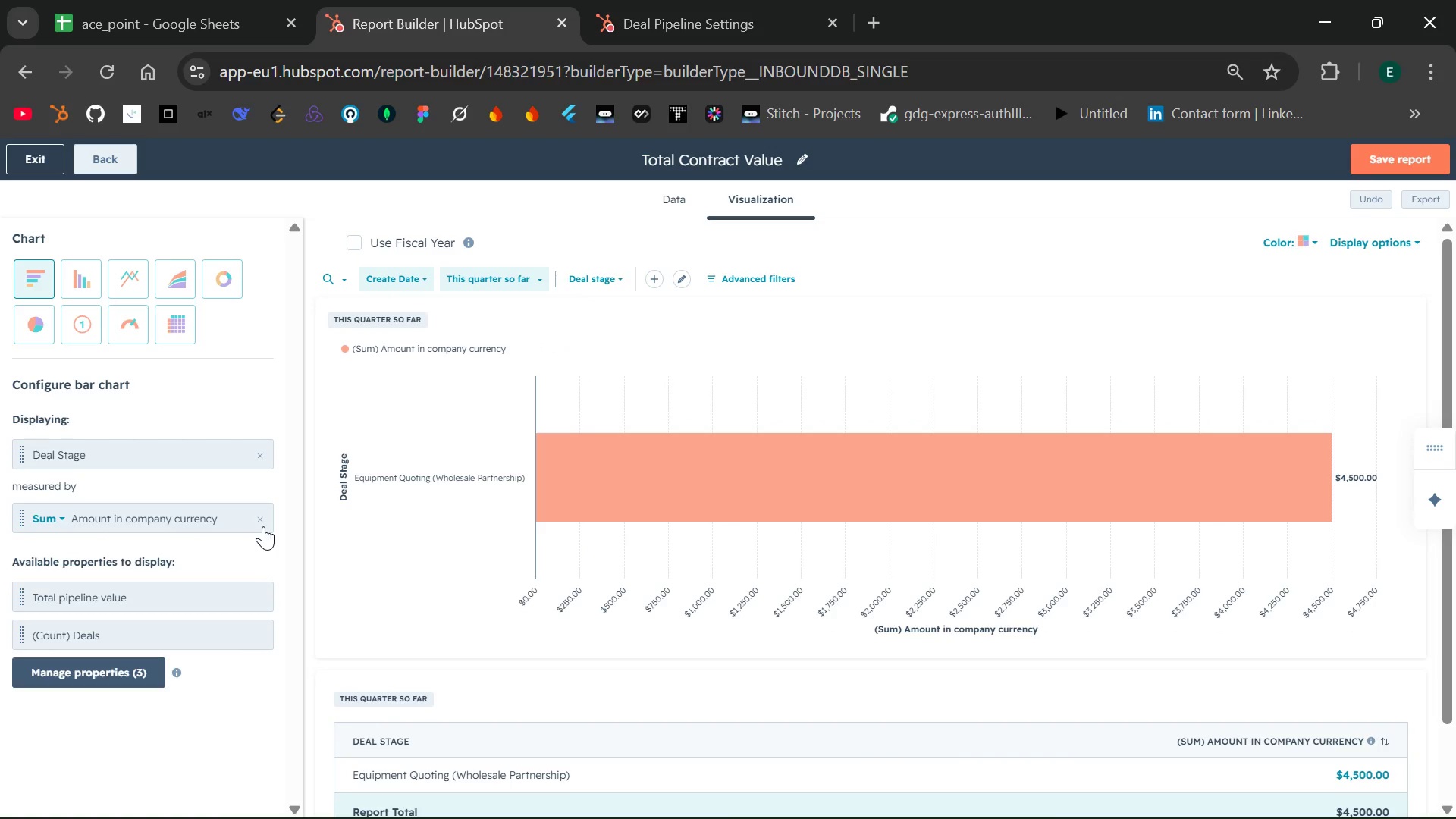 
key(PrintScreen)
 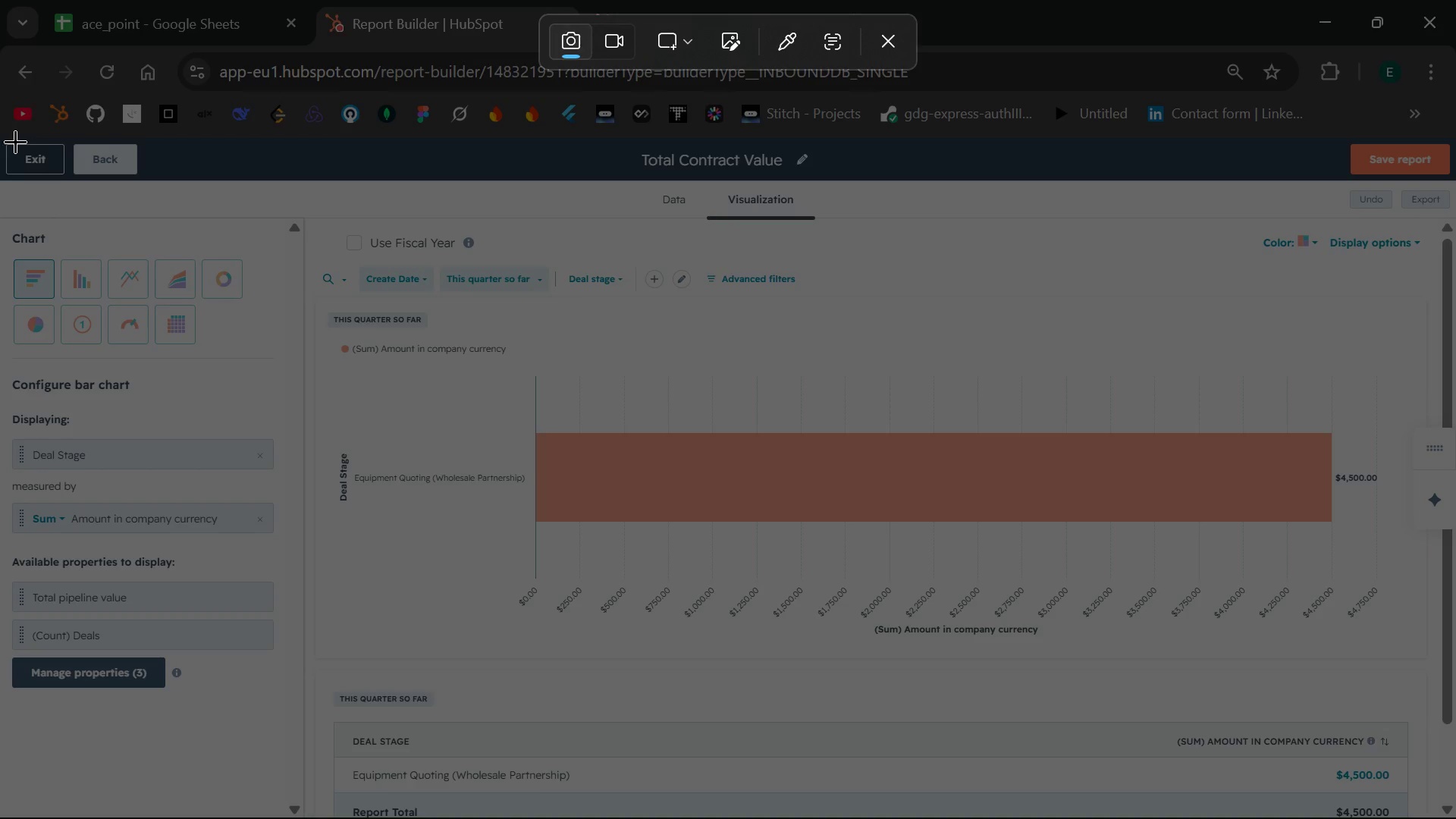 
left_click_drag(start_coordinate=[12, 140], to_coordinate=[1455, 818])
 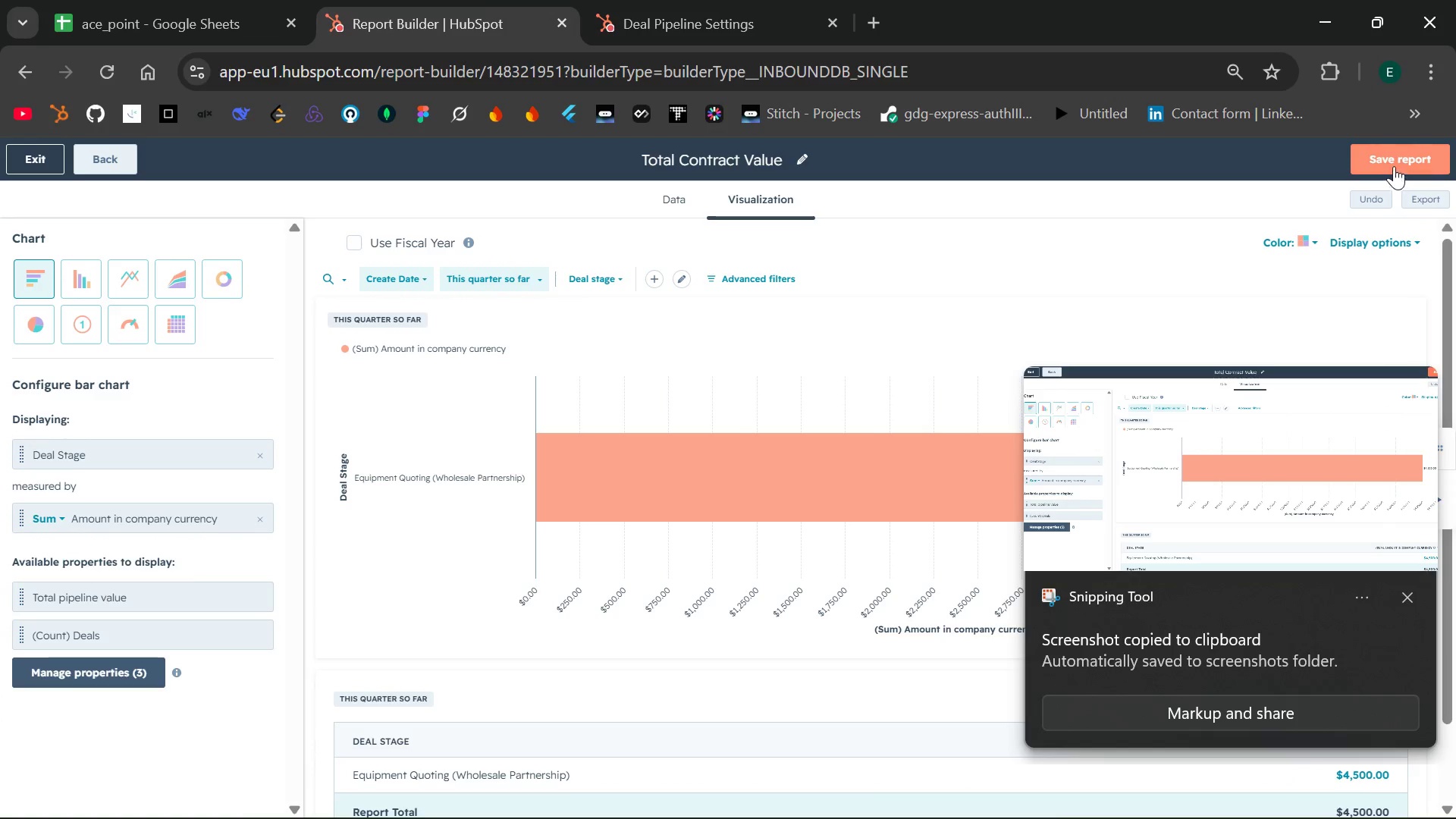 
left_click([1393, 162])
 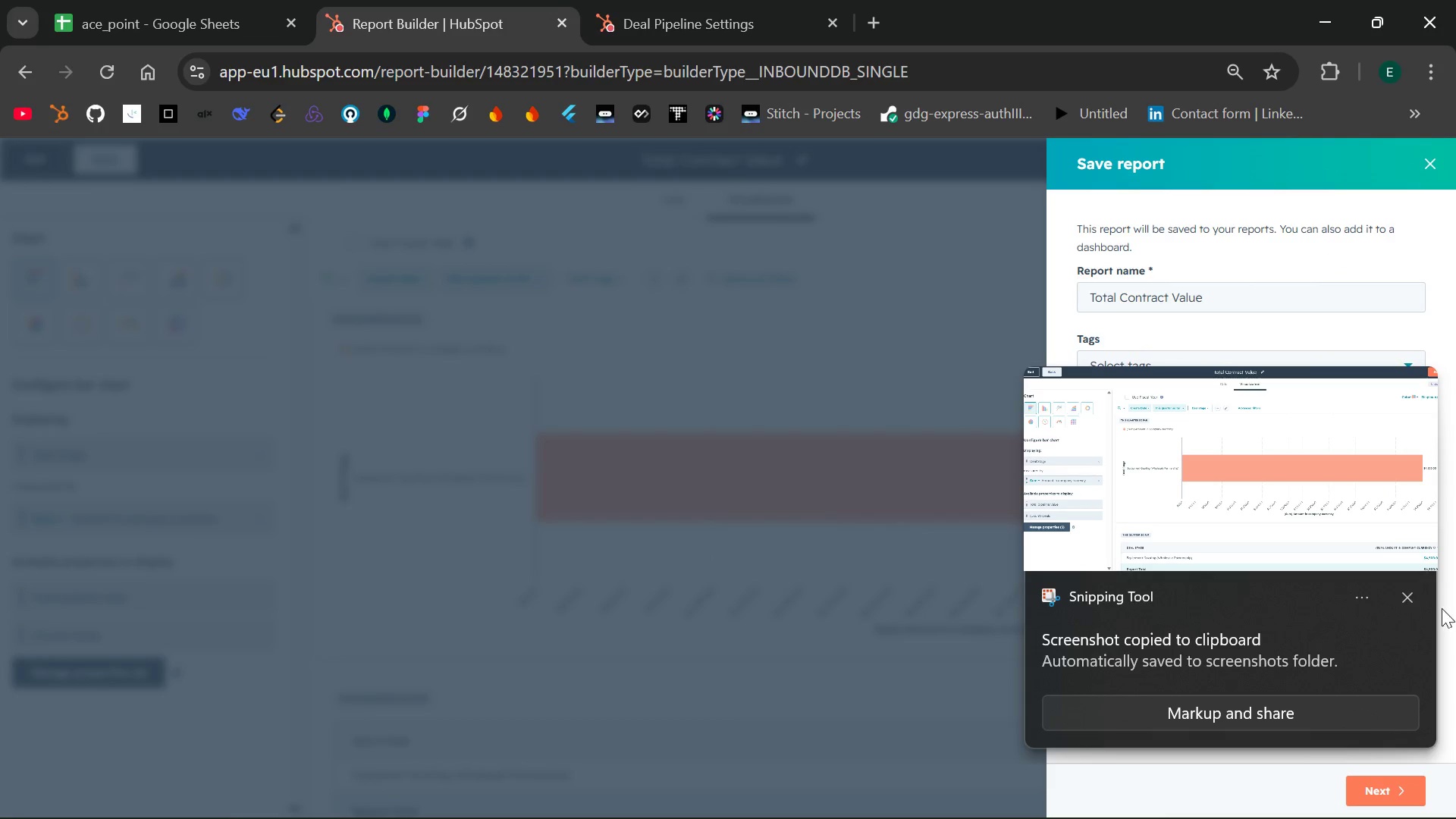 
left_click([1406, 598])
 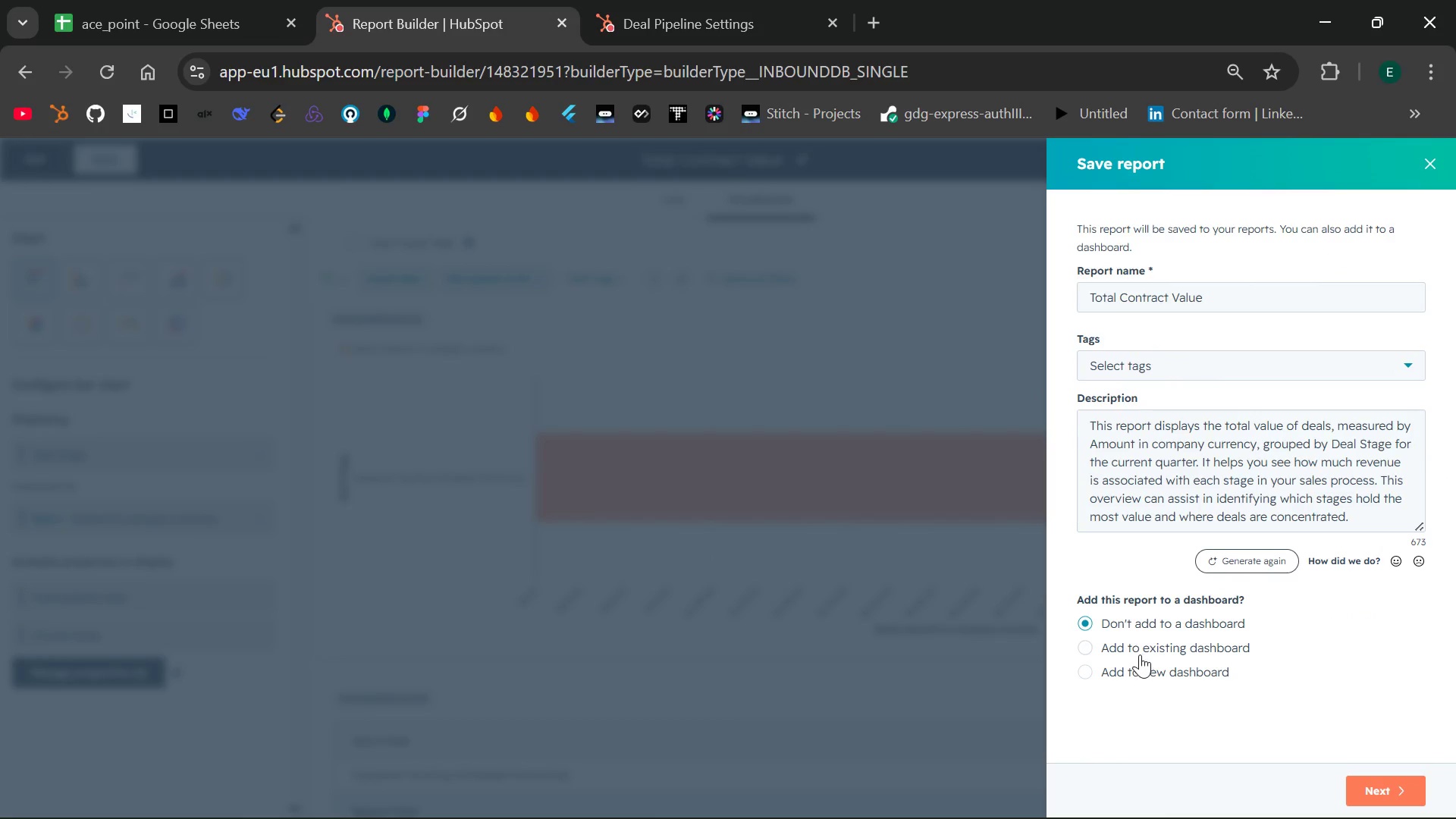 
left_click([1135, 653])
 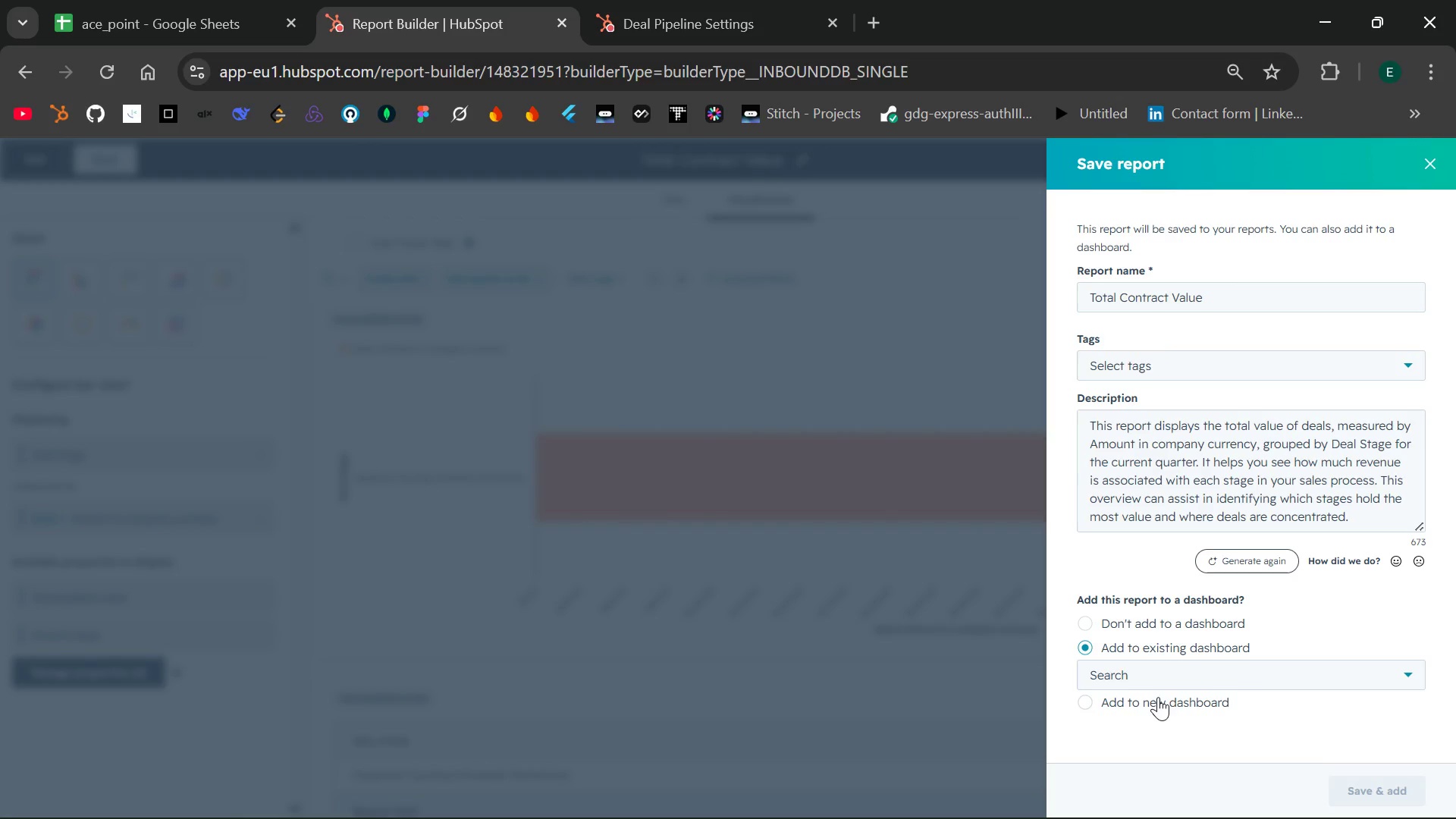 
left_click([1207, 672])
 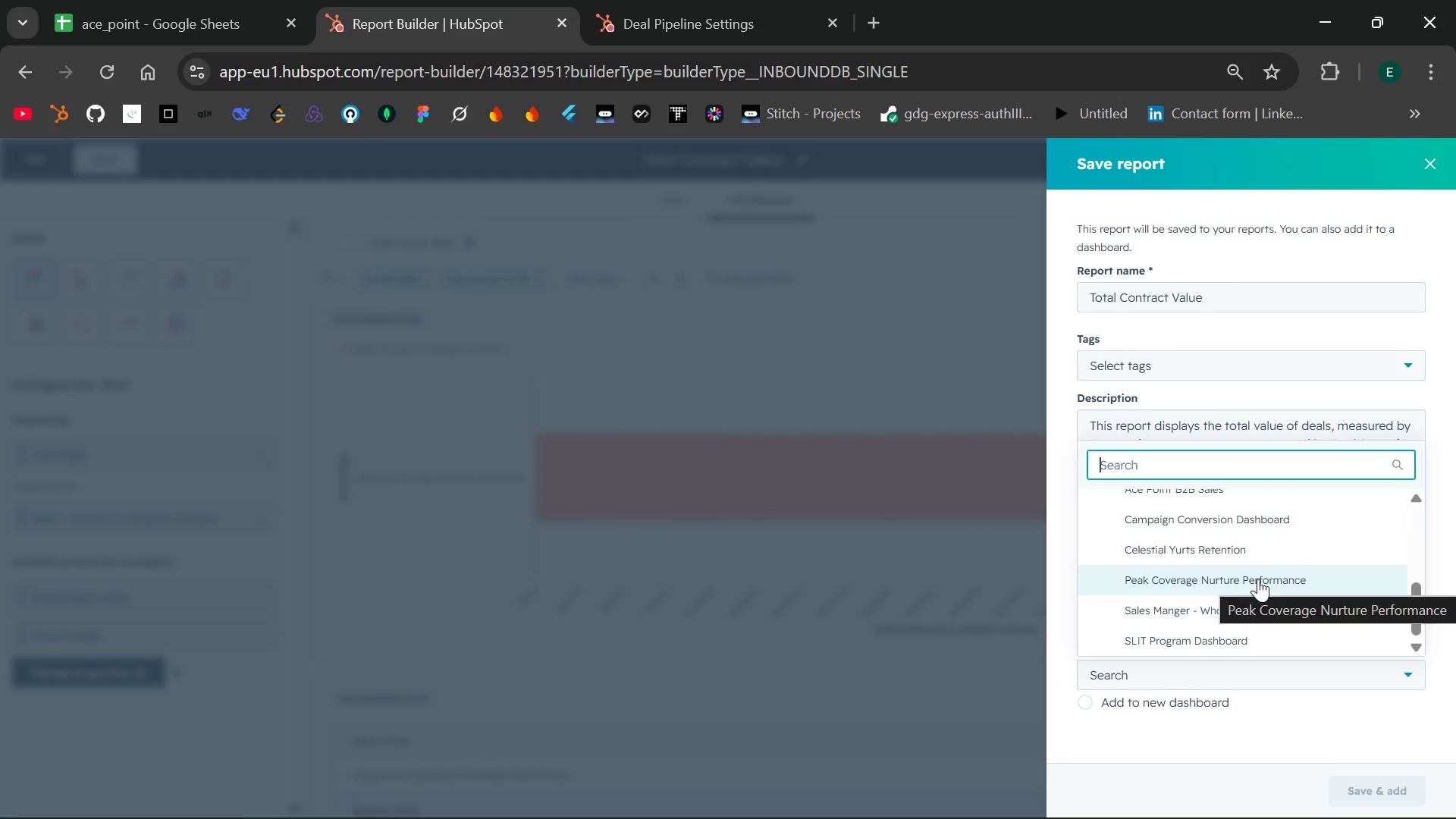 
wait(9.77)
 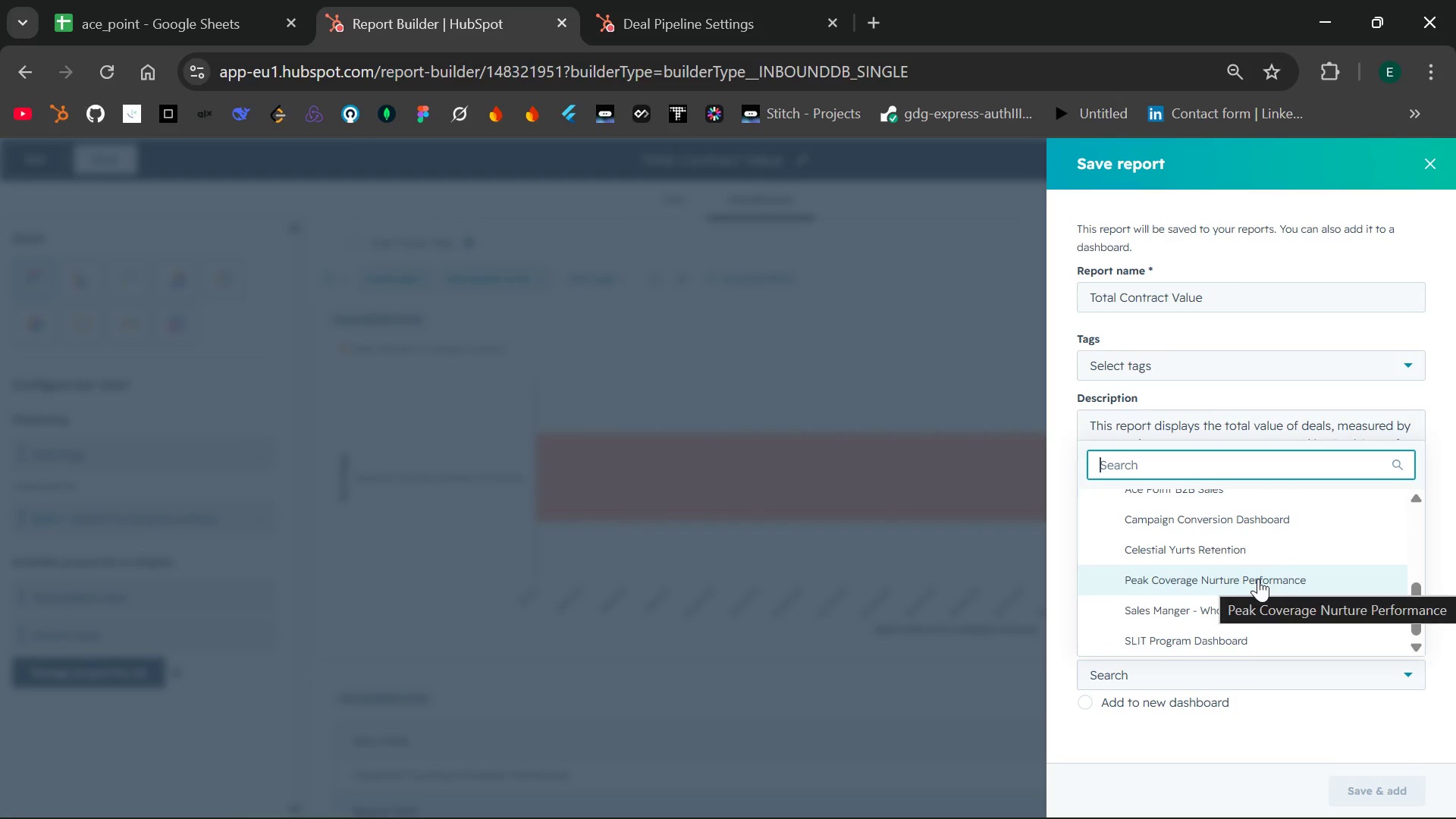 
left_click([1226, 547])
 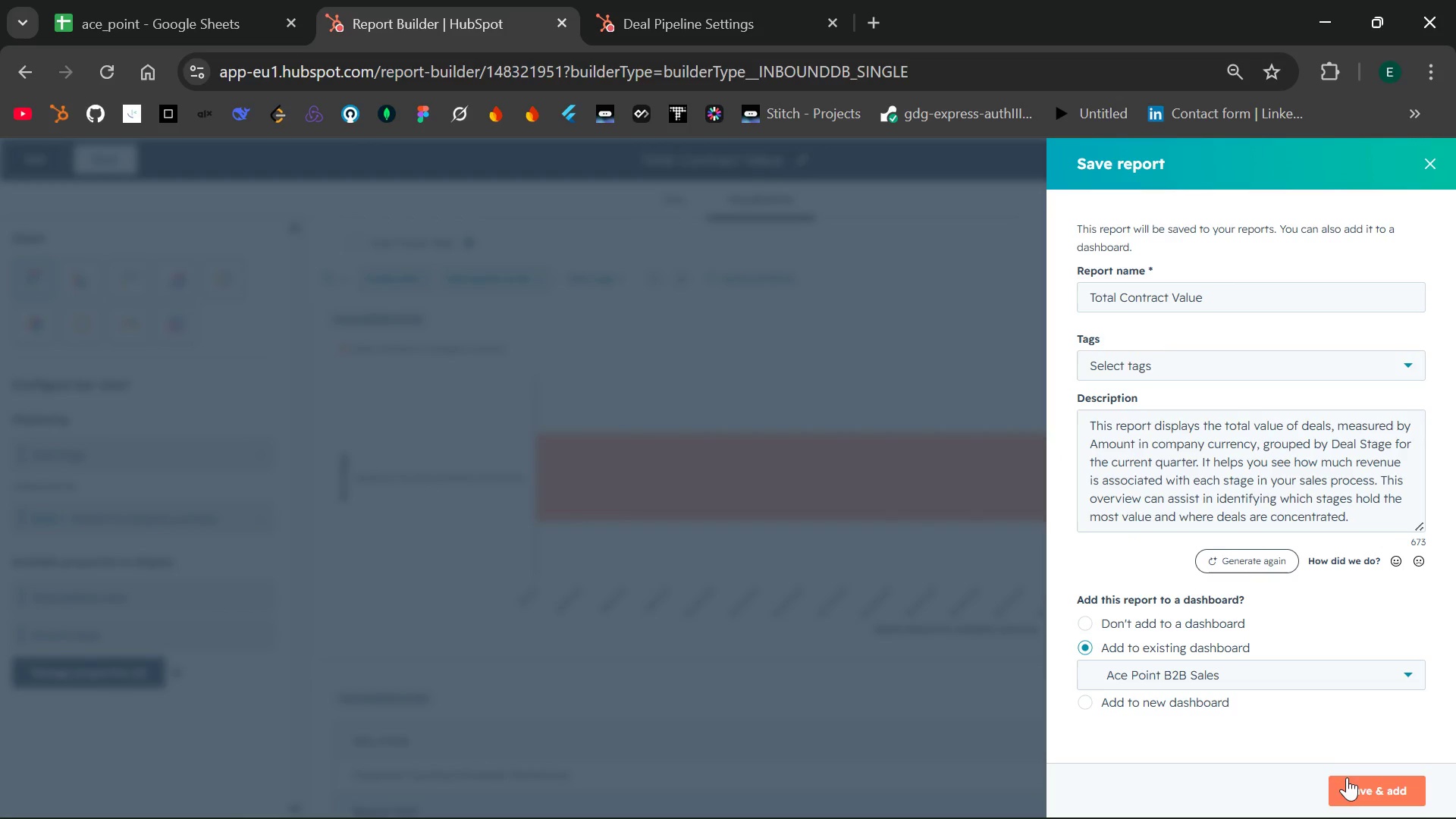 
left_click([1358, 784])
 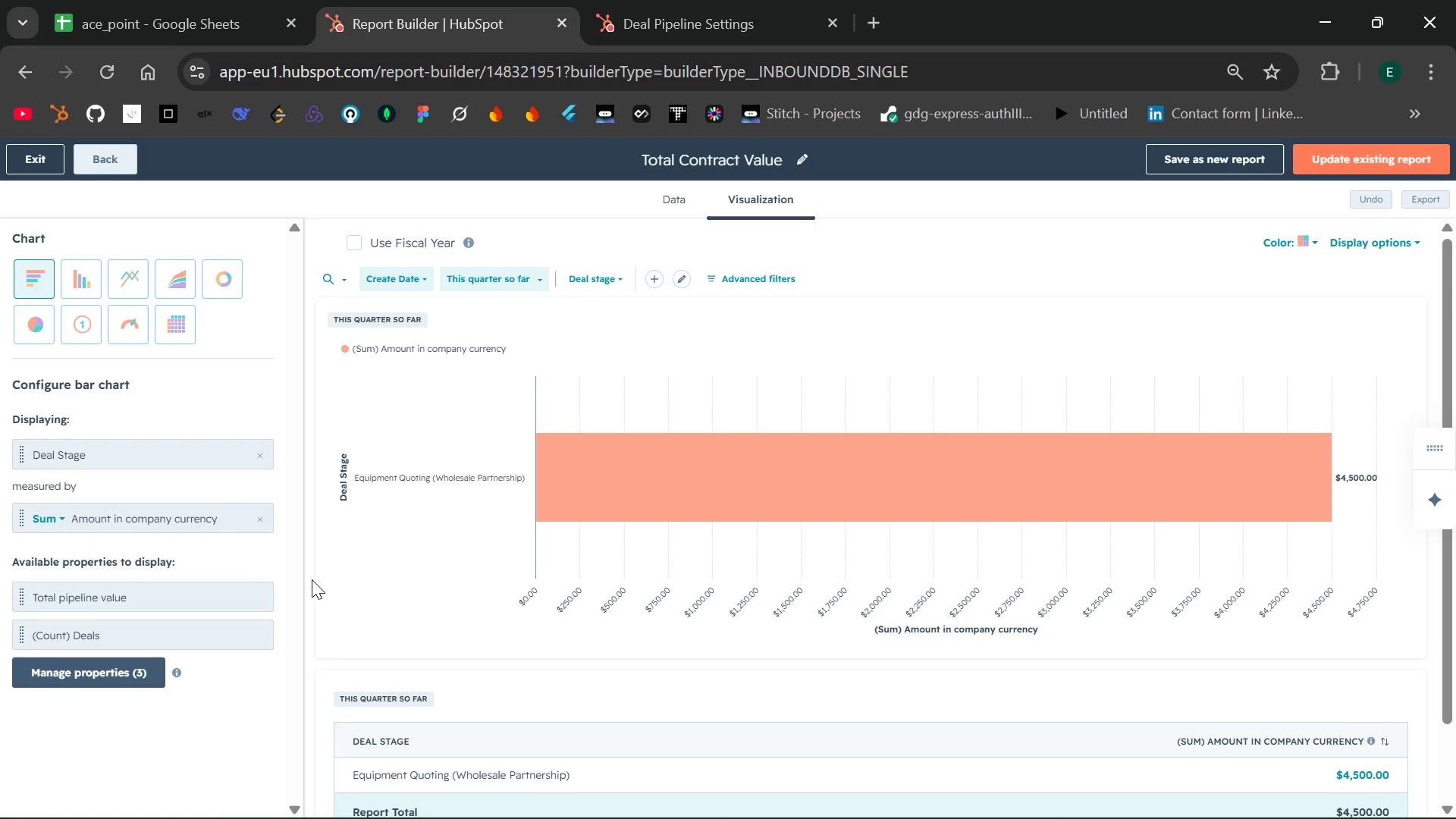 
wait(49.38)
 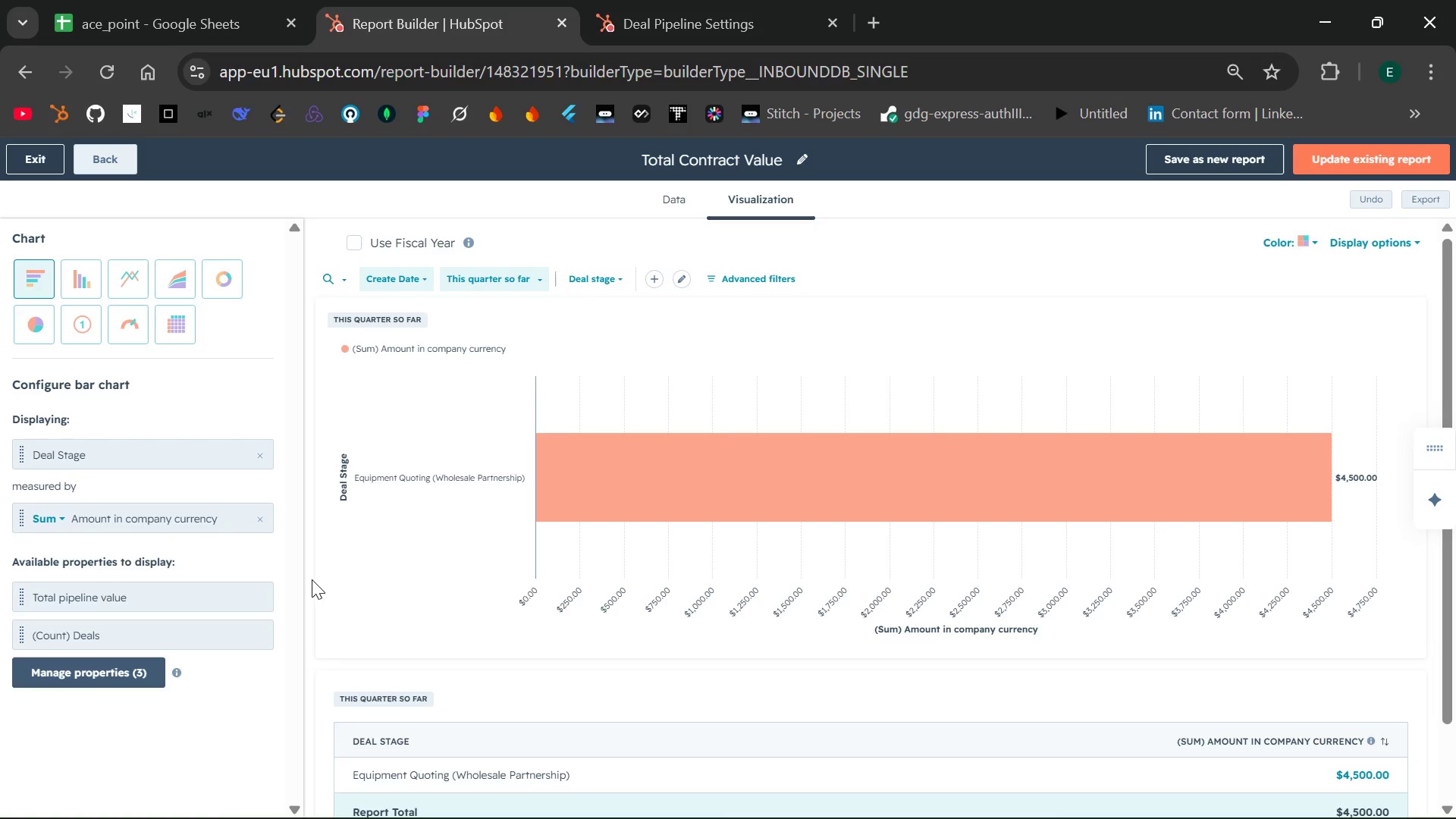 
left_click([39, 324])
 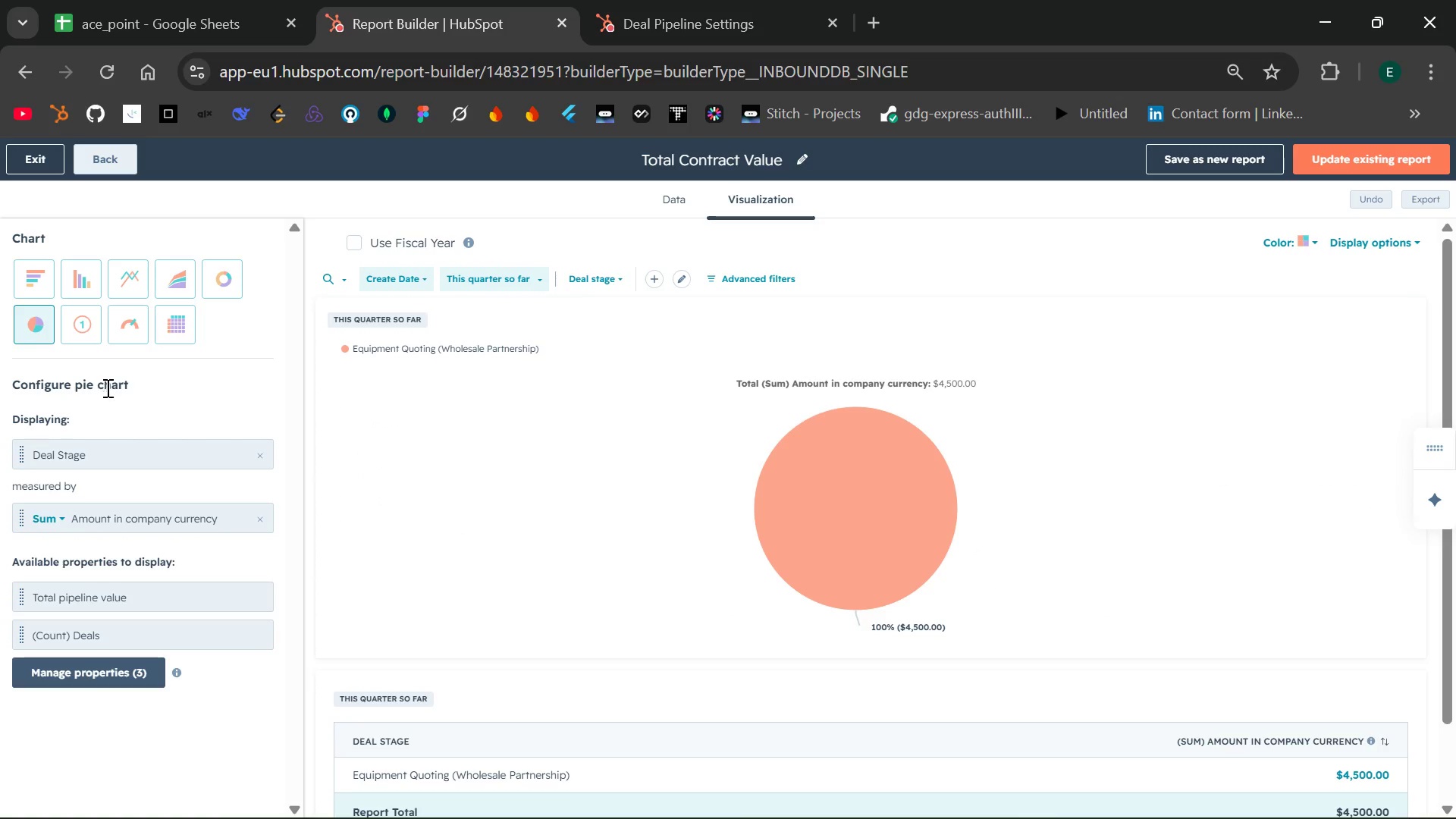 
wait(9.84)
 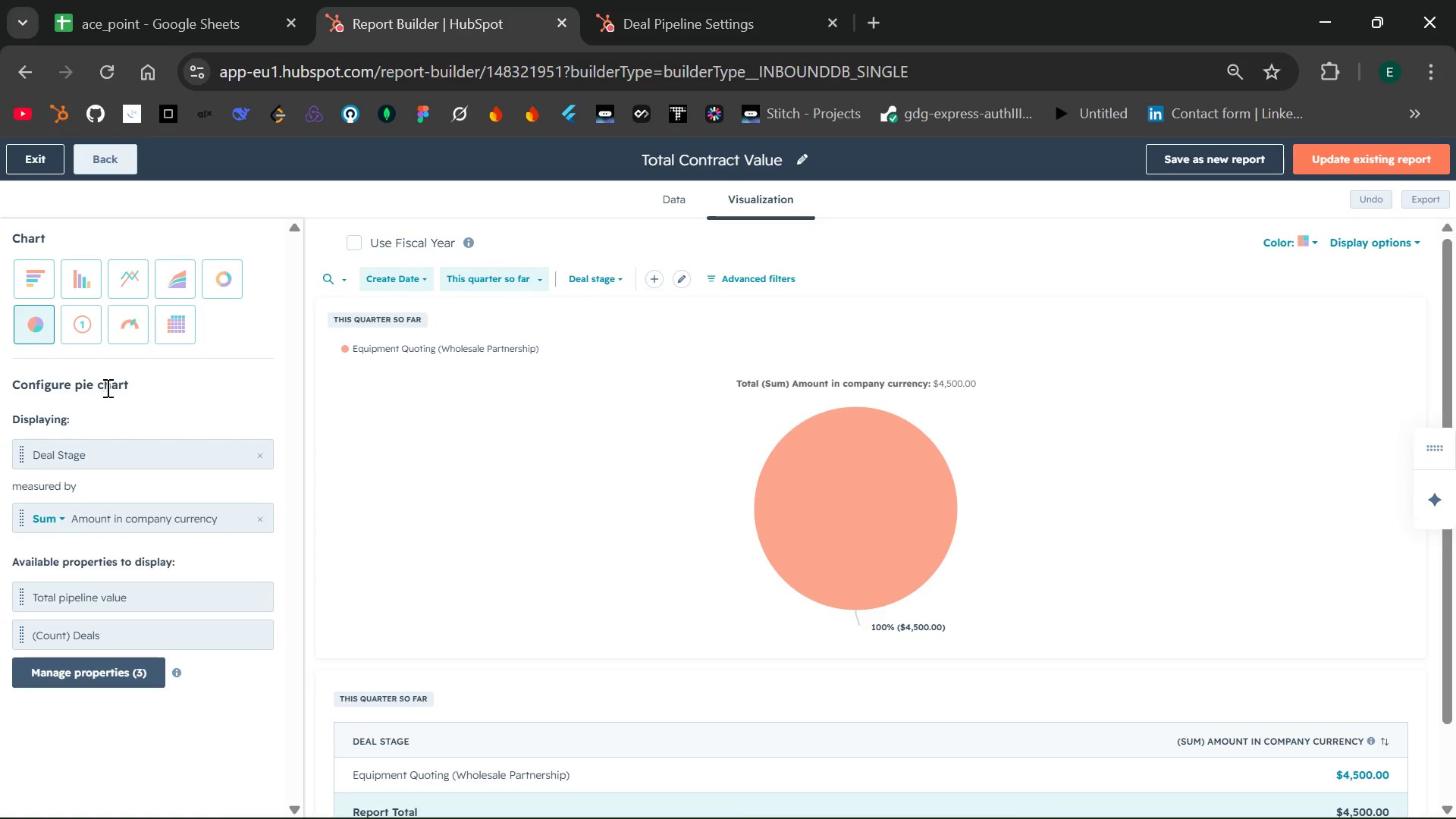 
left_click([262, 457])
 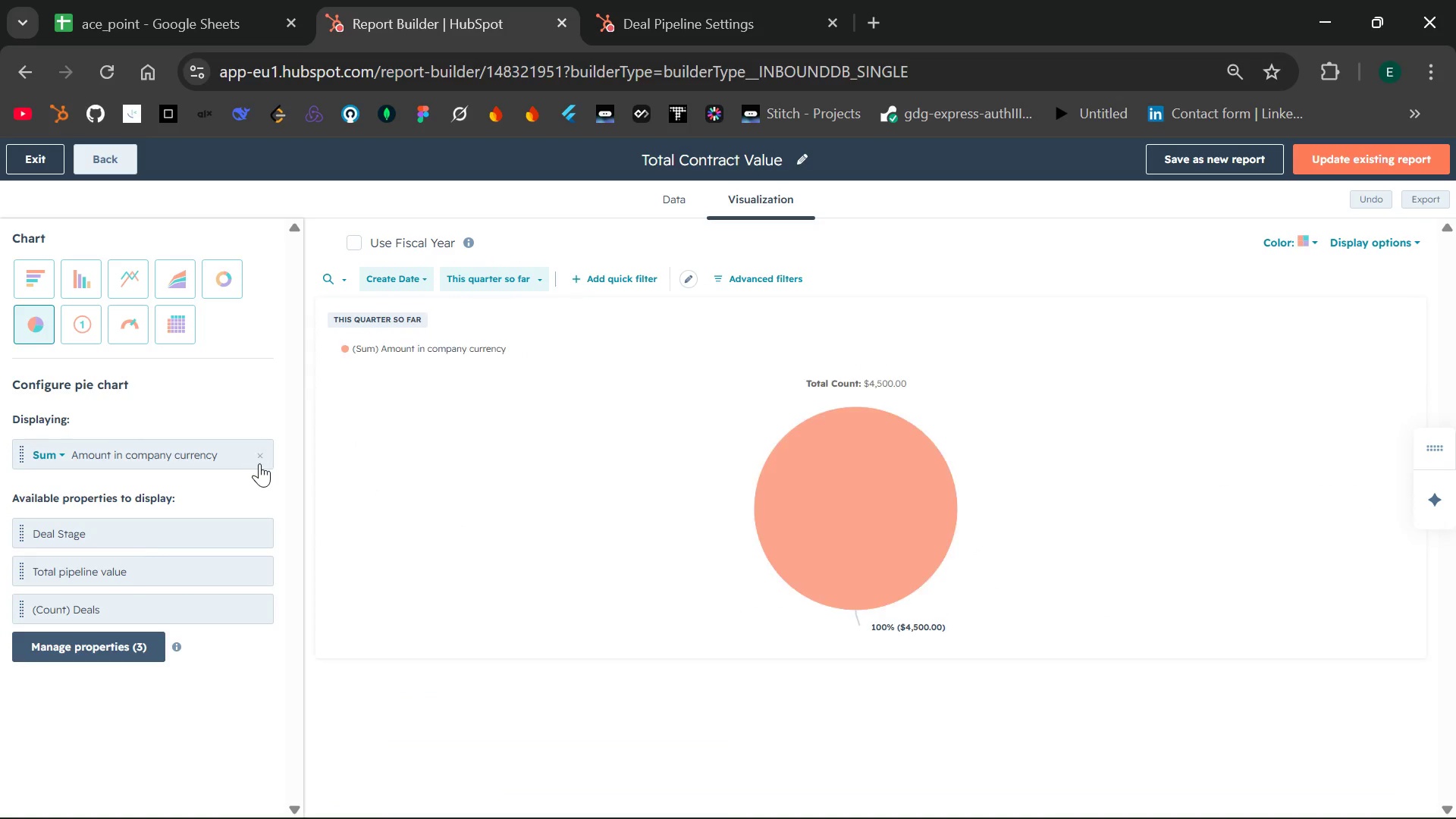 
left_click([259, 461])
 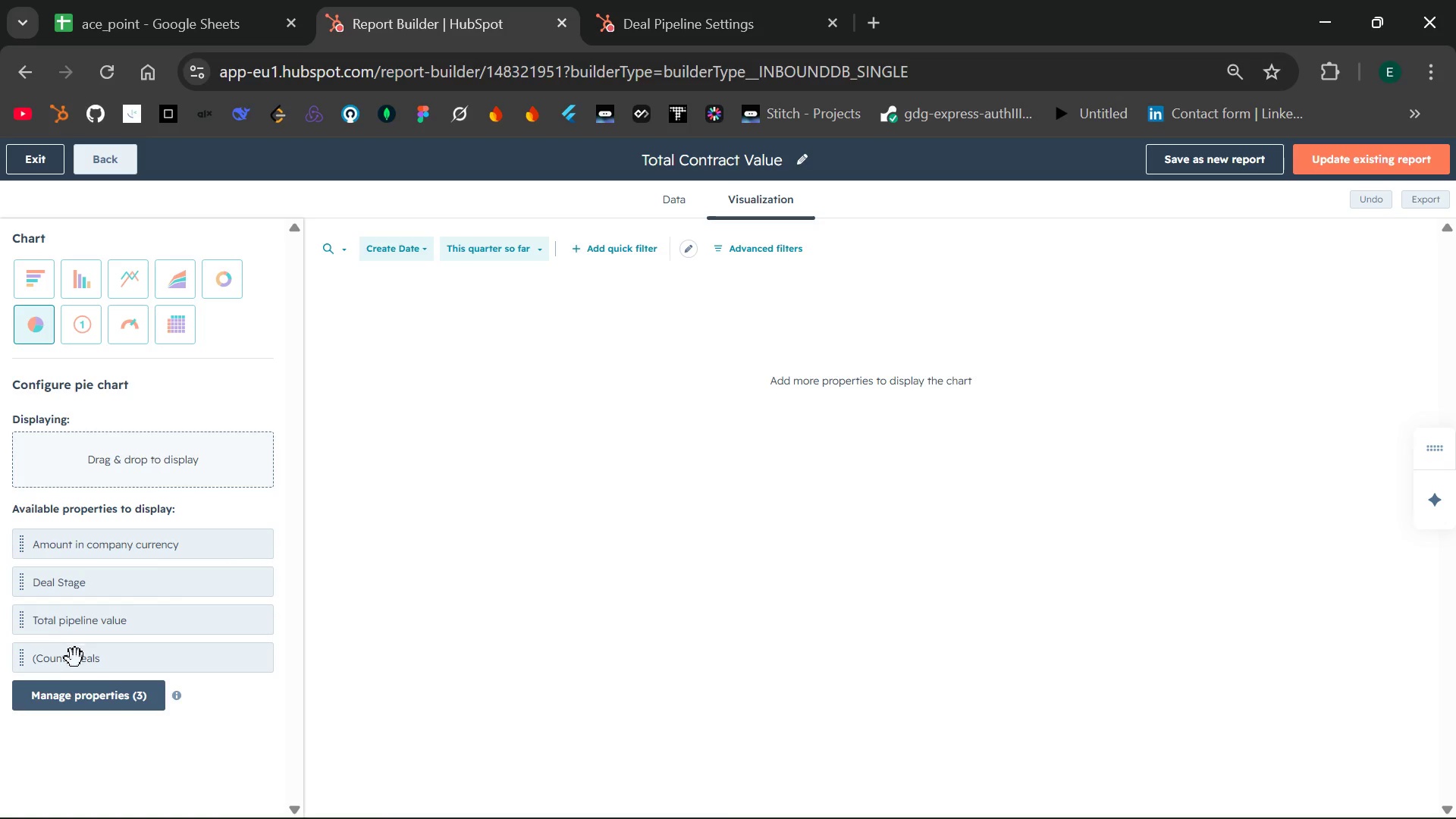 
left_click_drag(start_coordinate=[71, 660], to_coordinate=[102, 453])
 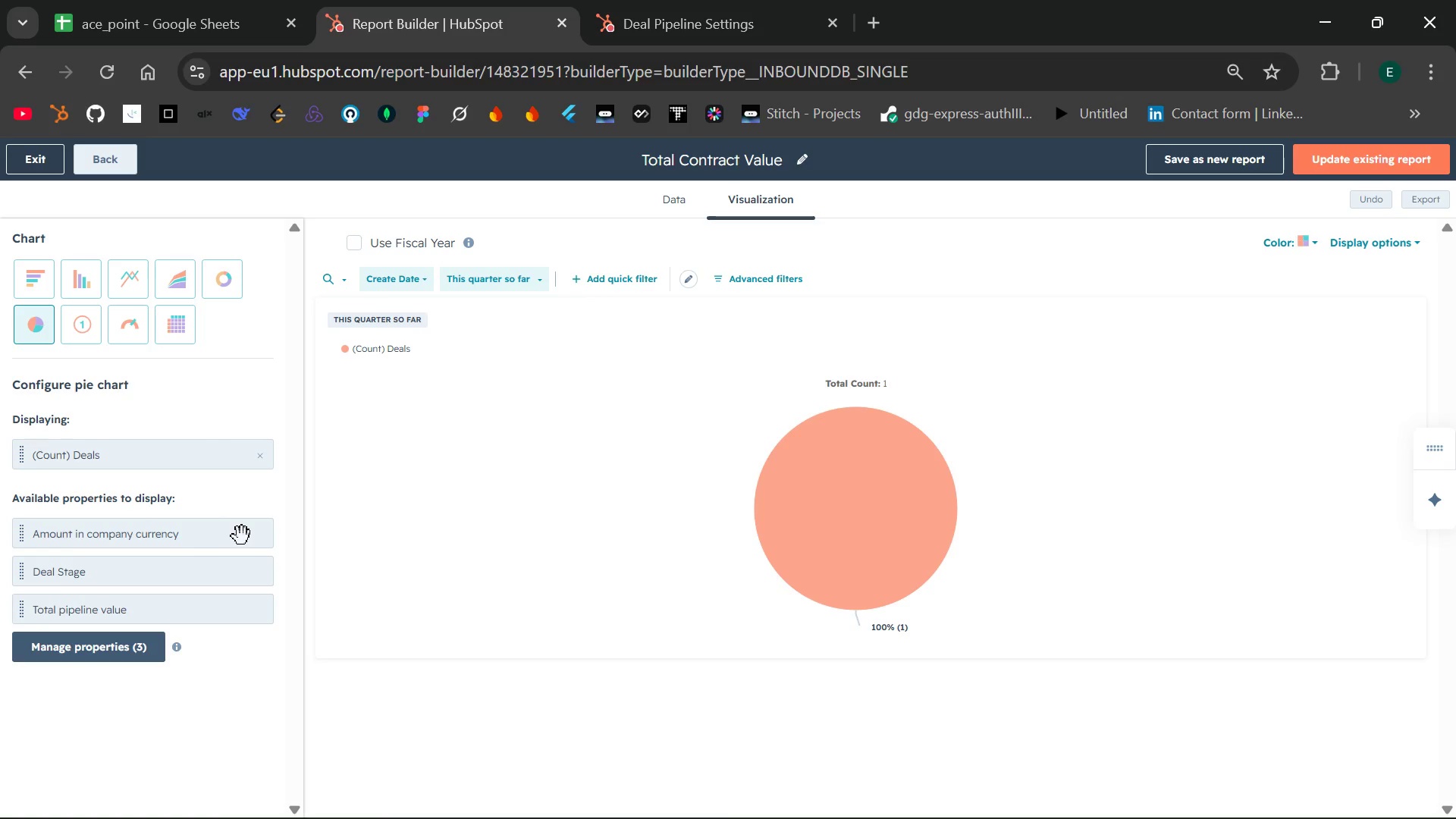 
wait(30.22)
 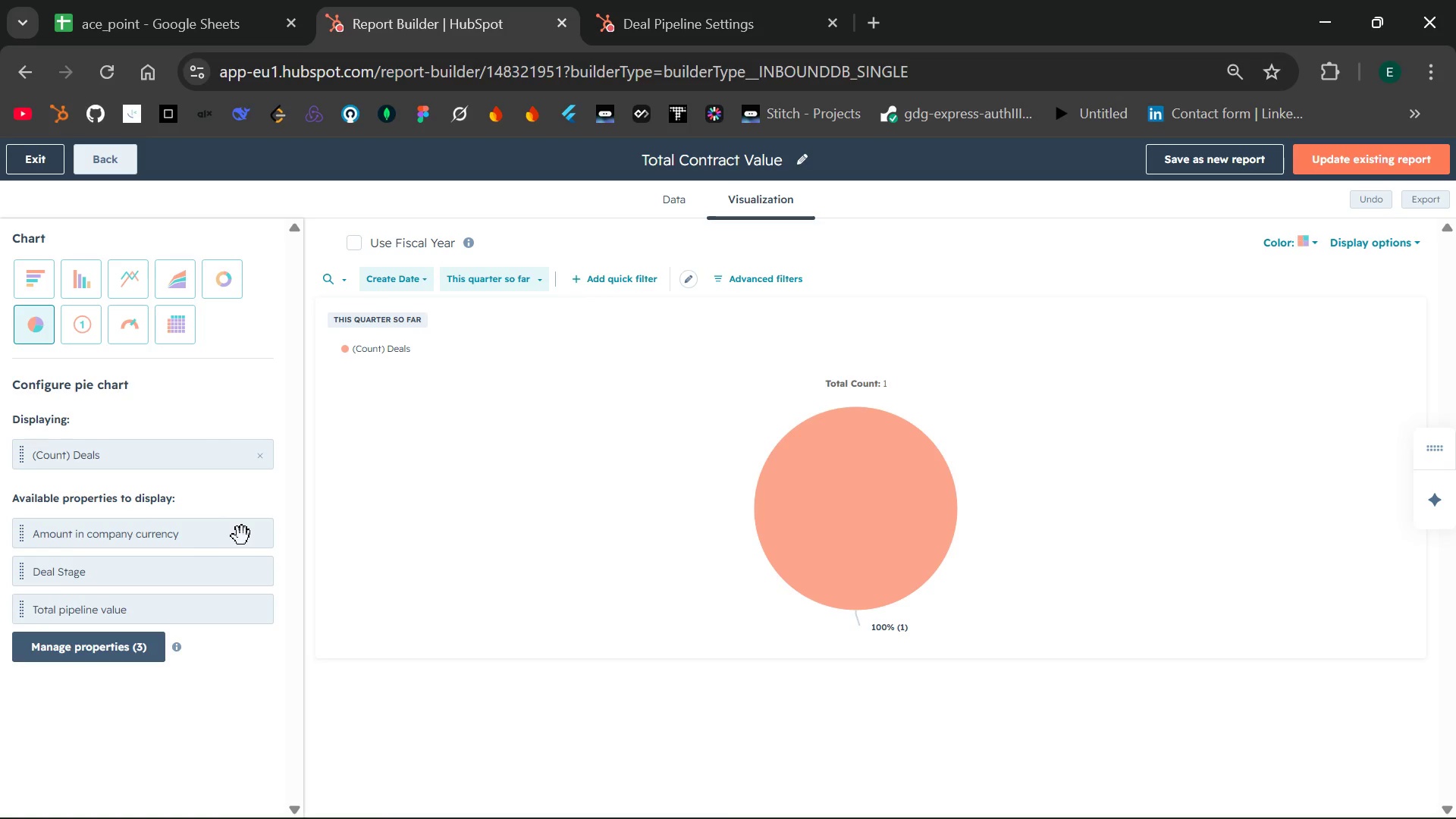 
left_click([111, 648])
 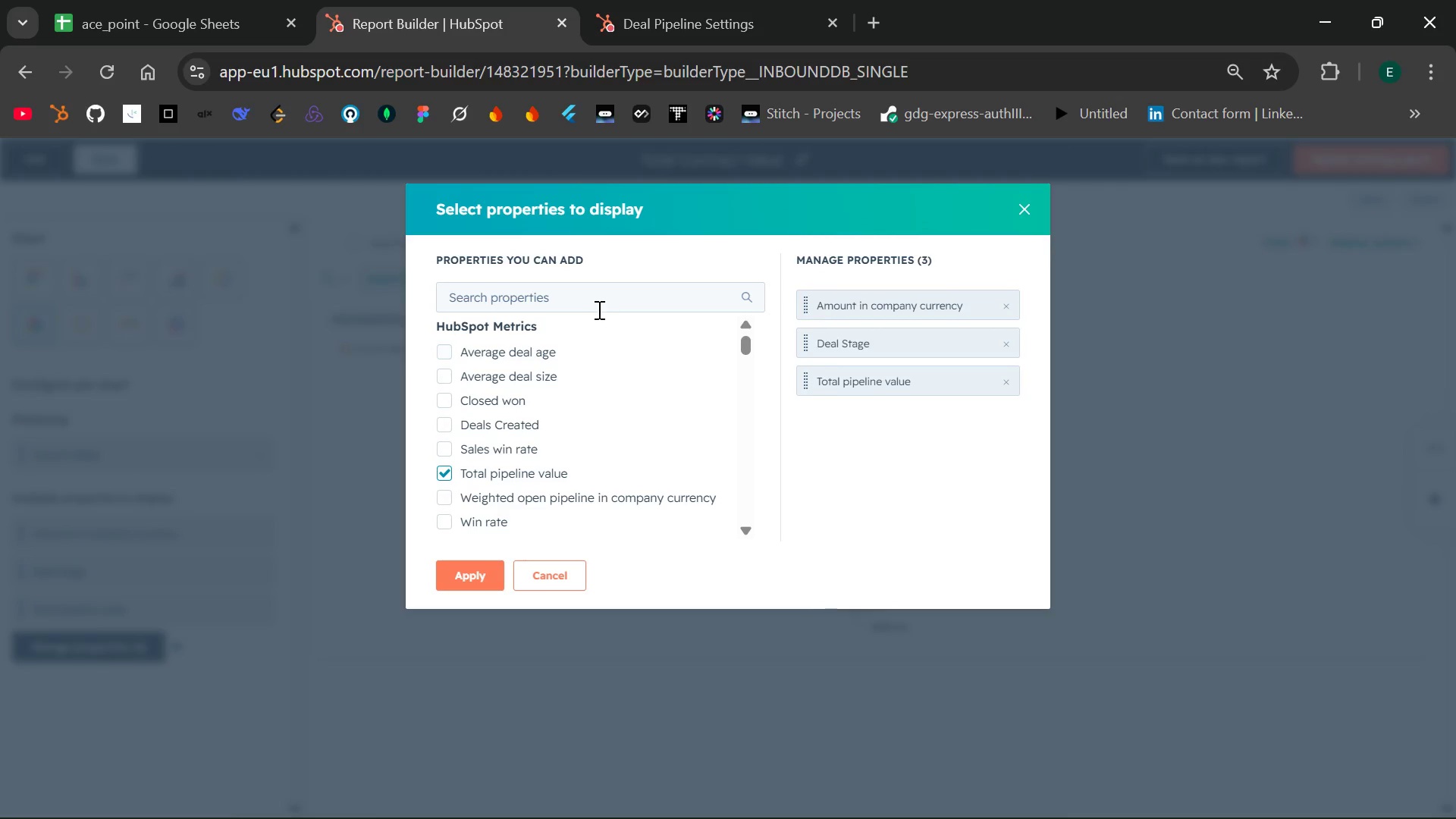 
left_click([615, 297])
 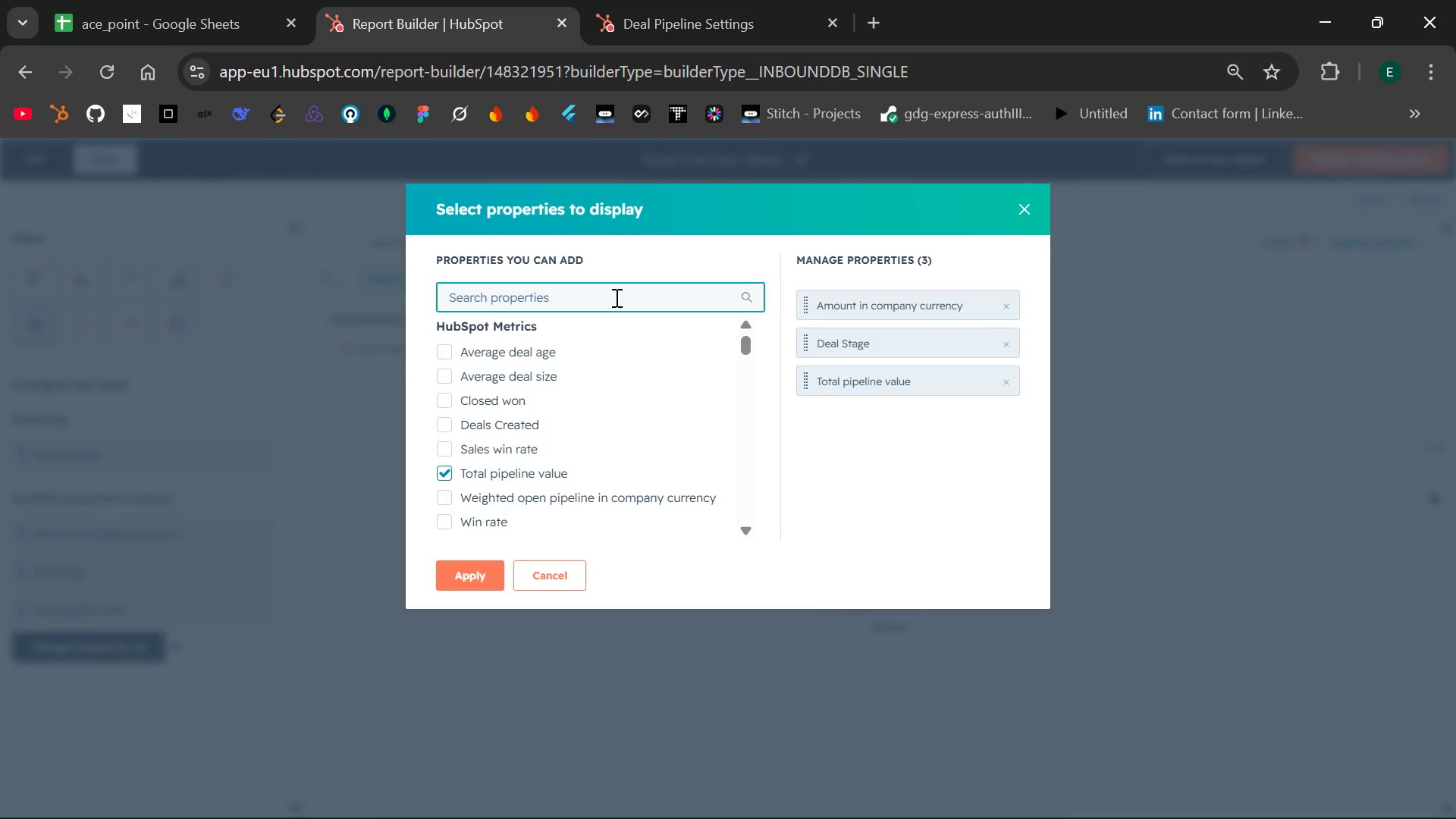 
type(preferdPrefered)
 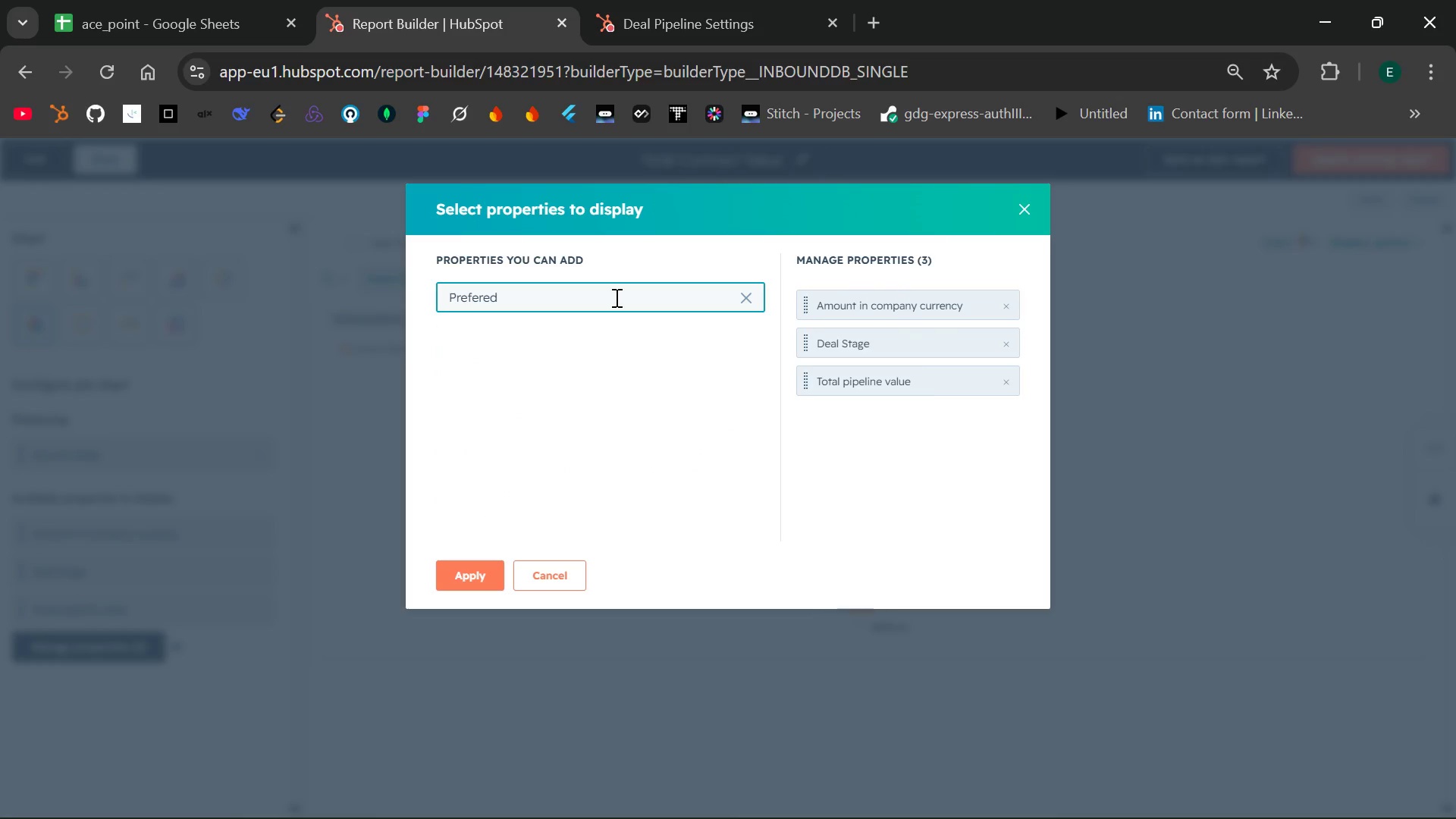 
hold_key(key=Backspace, duration=0.75)
 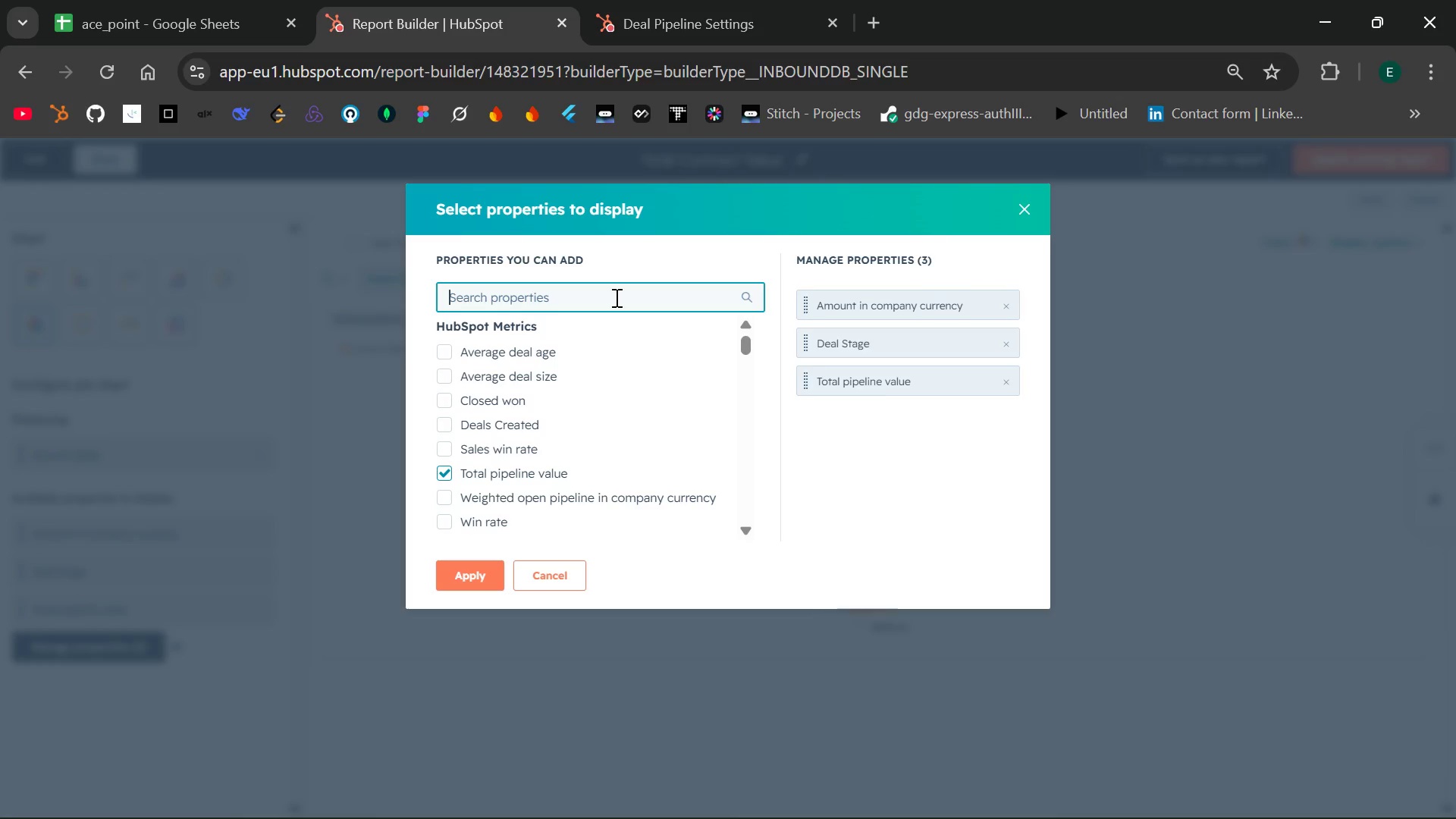 
hold_key(key=Backspace, duration=0.75)
 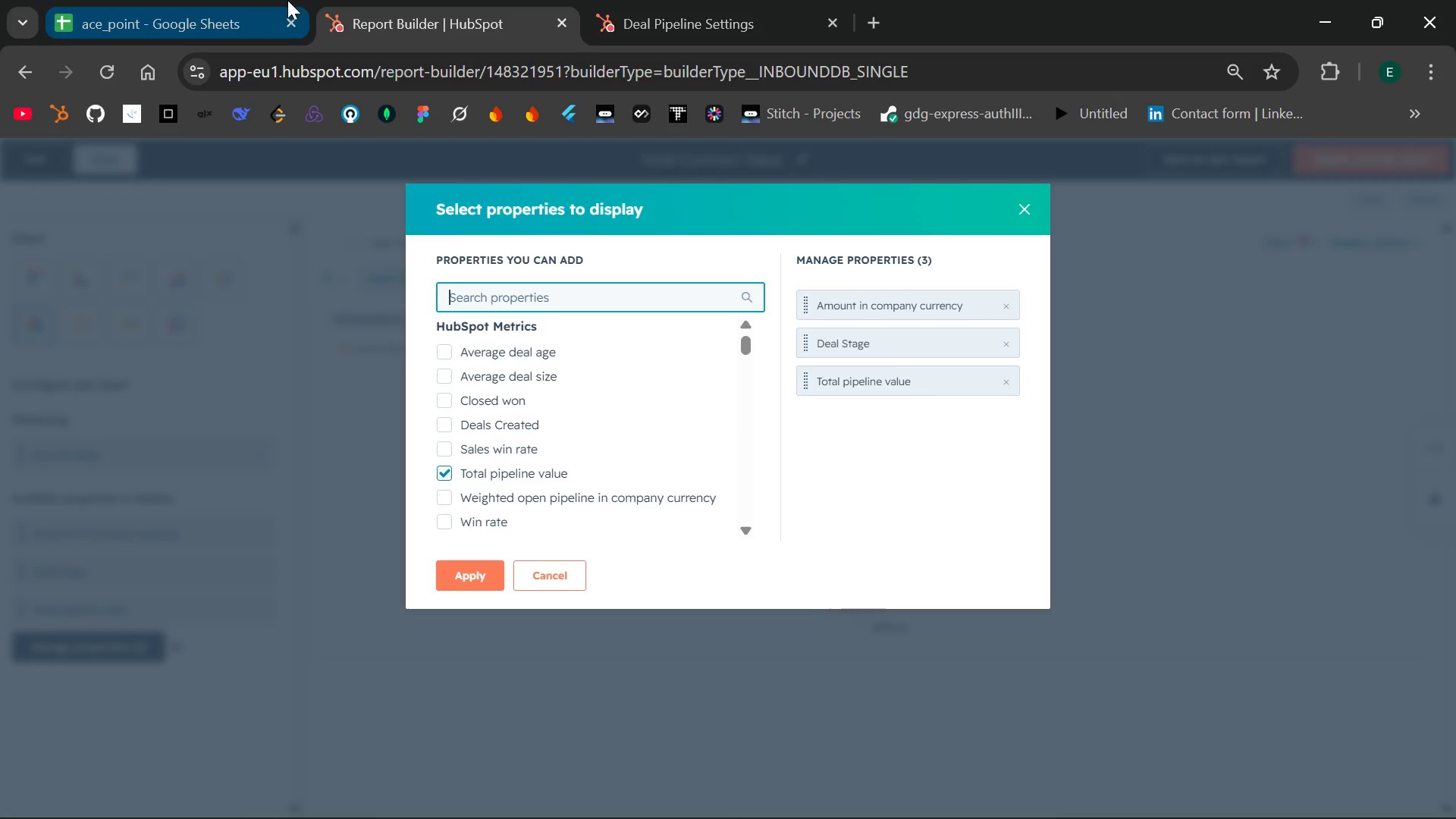 
left_click([246, 0])
 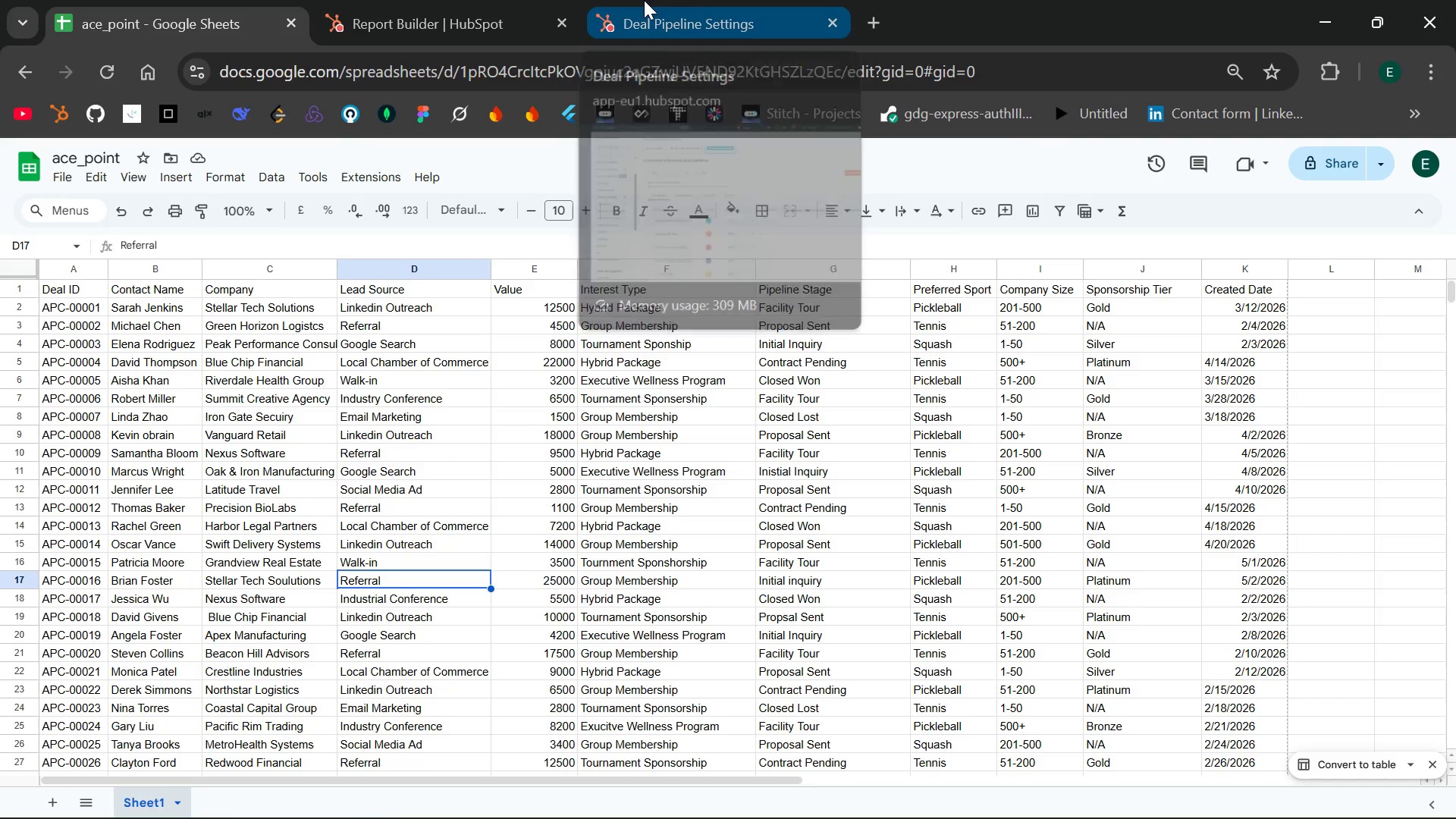 
wait(5.25)
 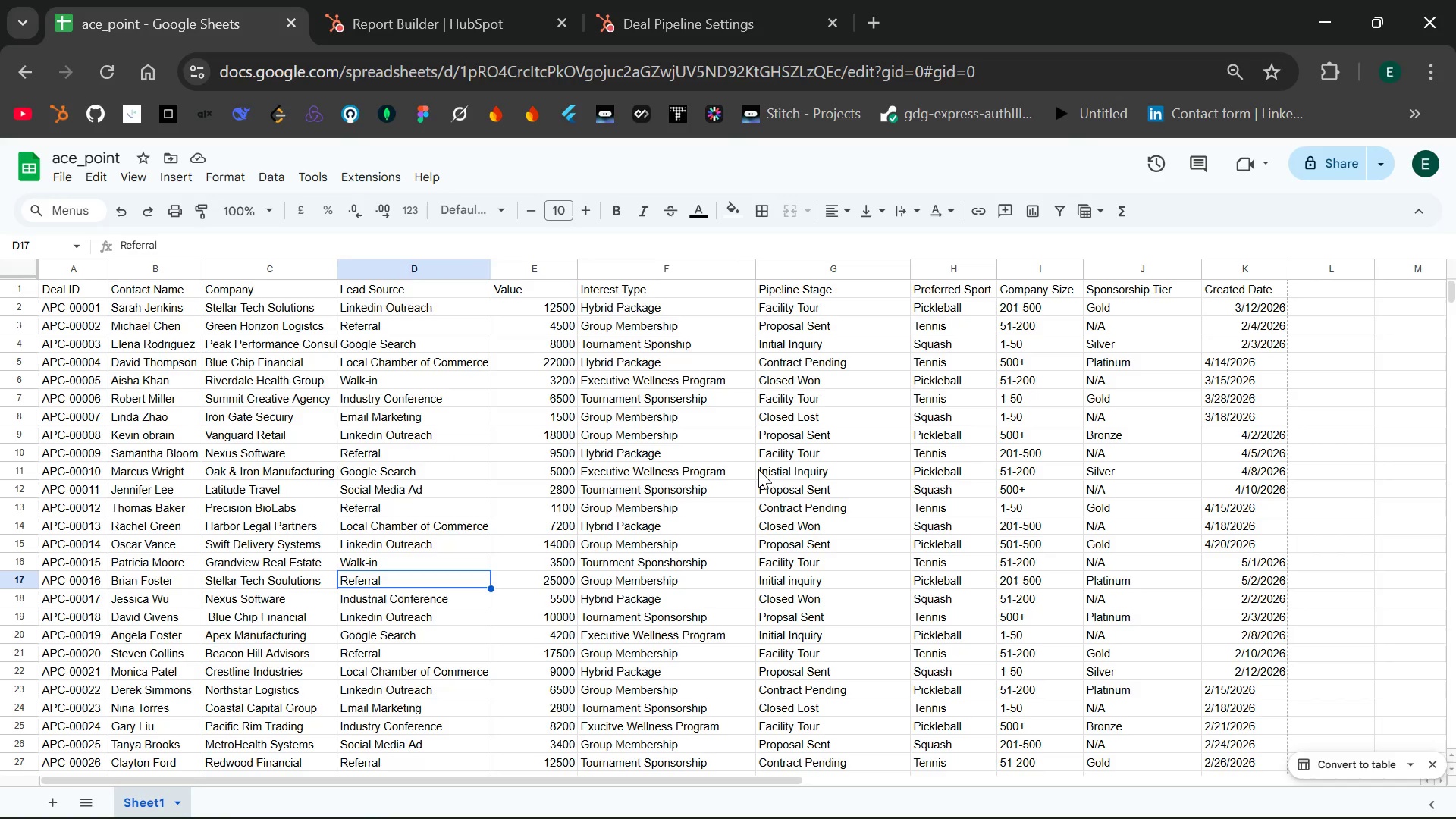 
left_click([644, 0])
 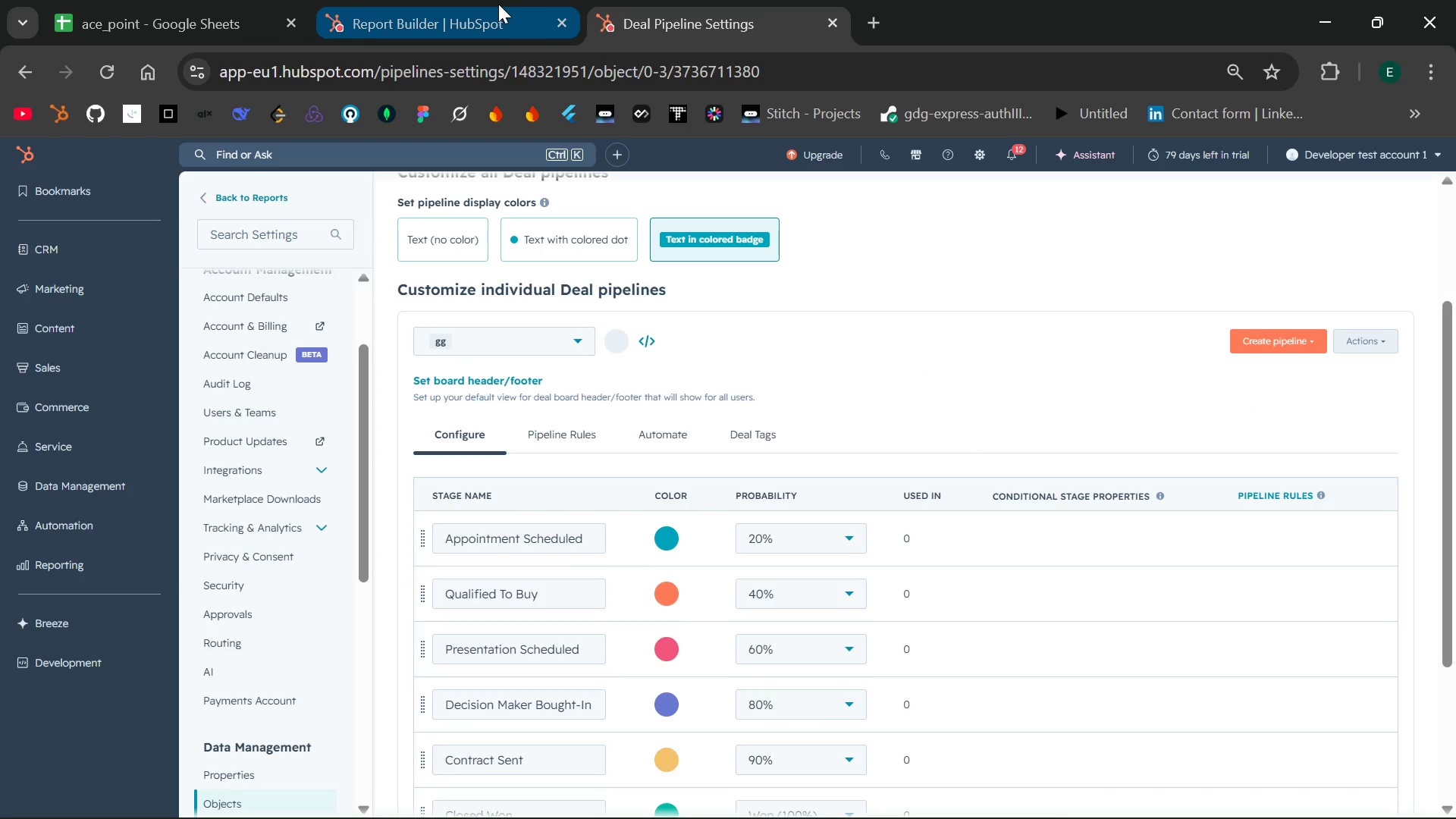 
left_click([498, 4])
 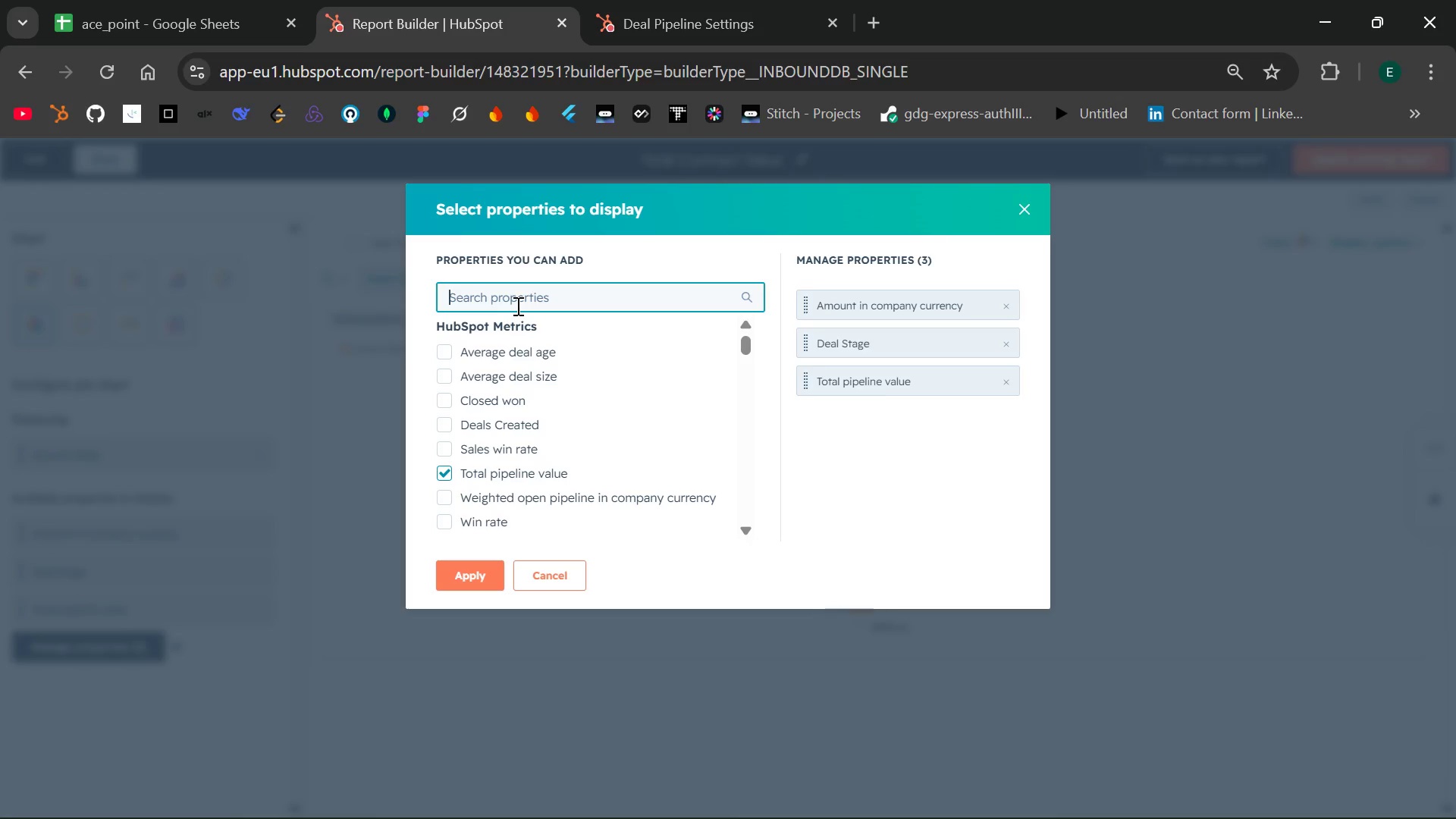 
type(Preferd)